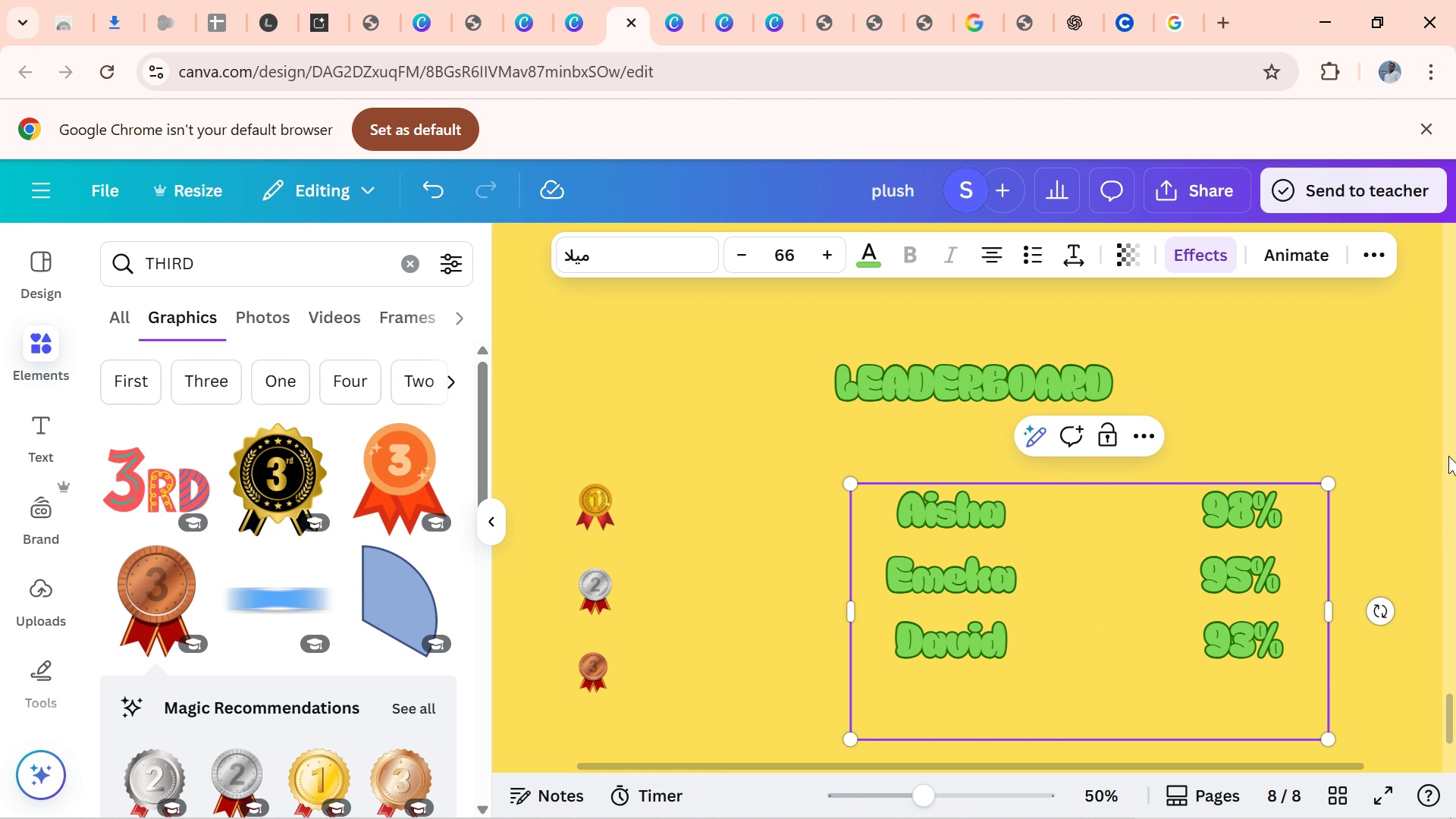 
left_click([1429, 428])
 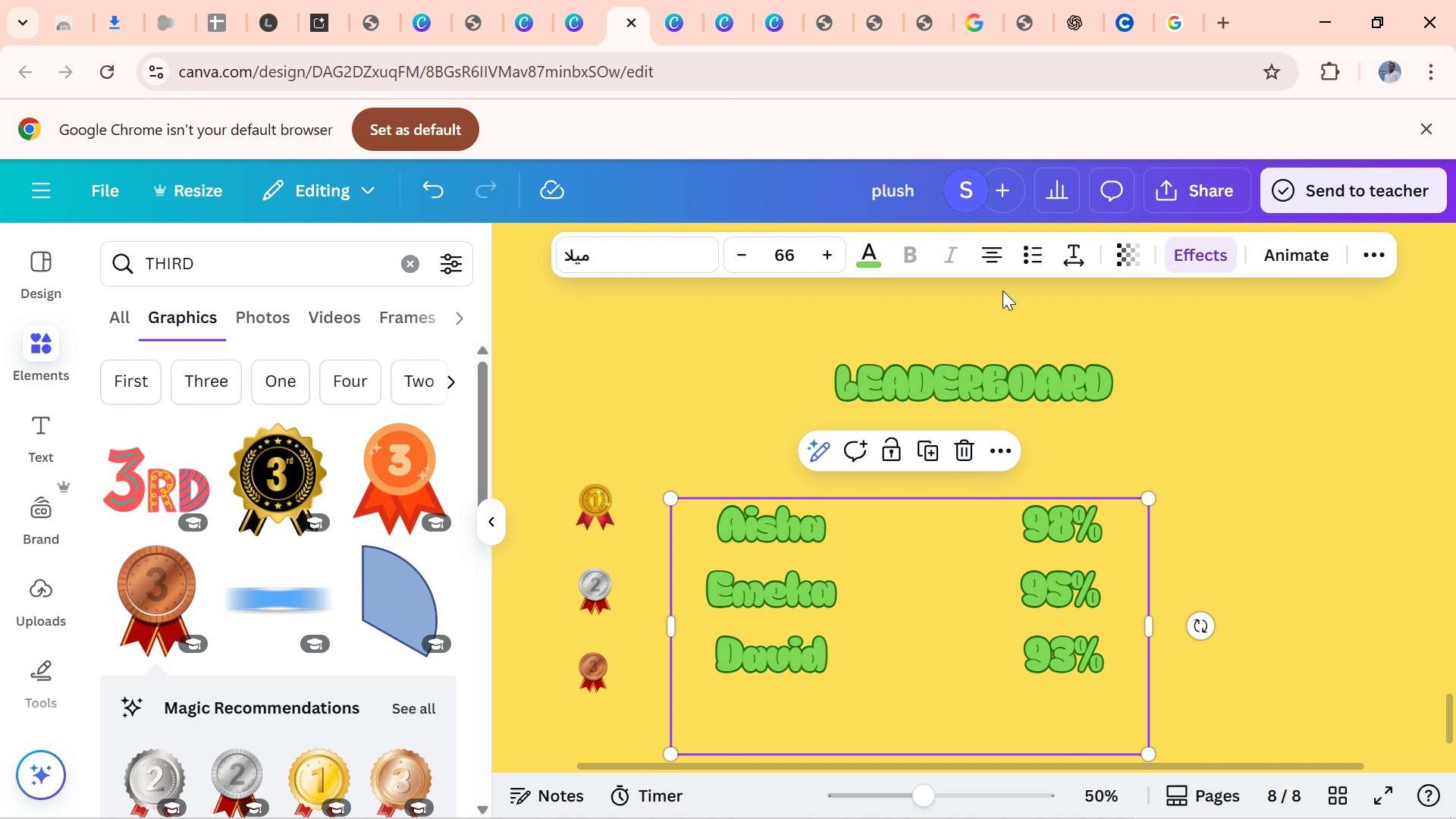 
left_click([1065, 253])
 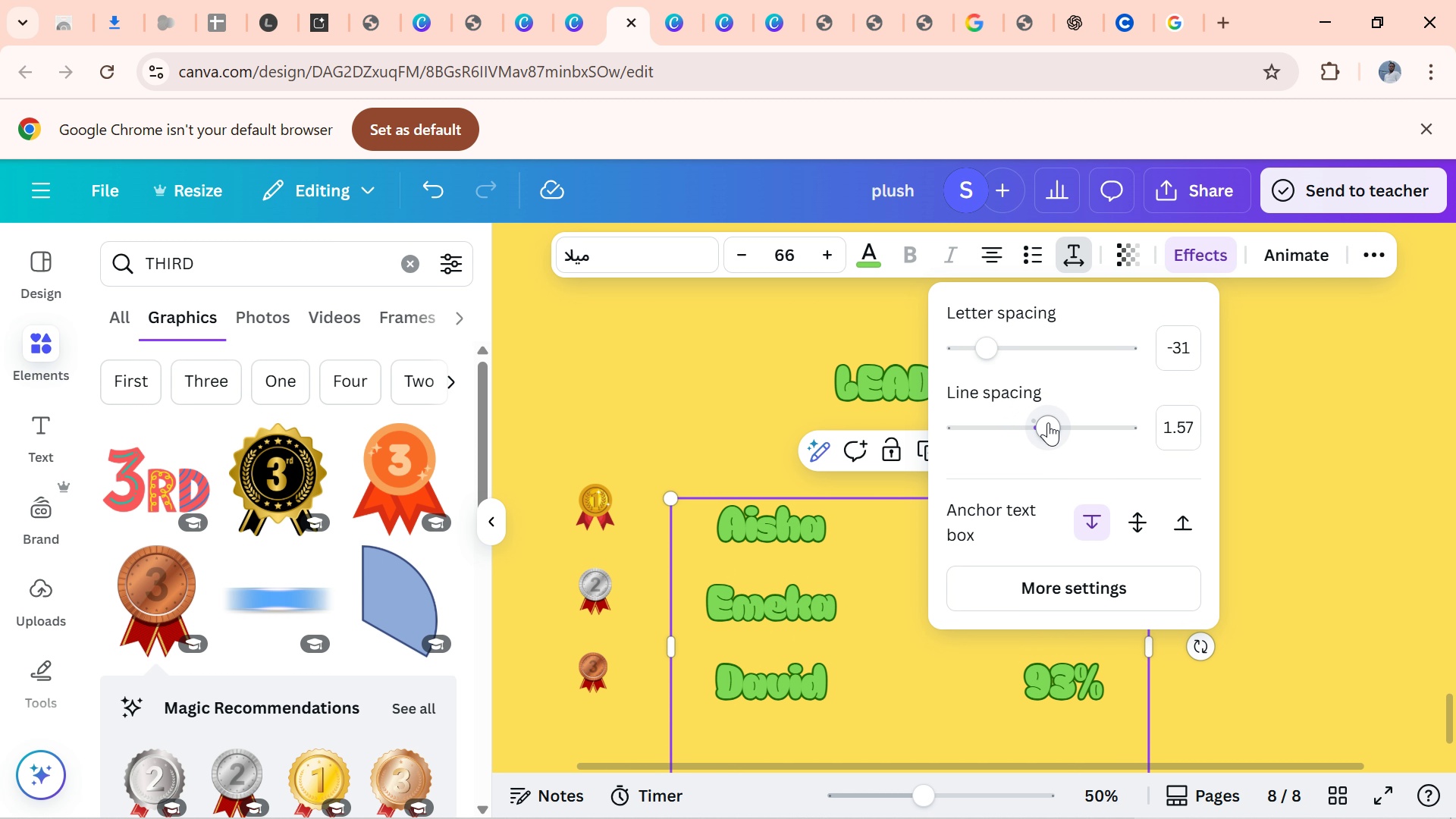 
wait(5.92)
 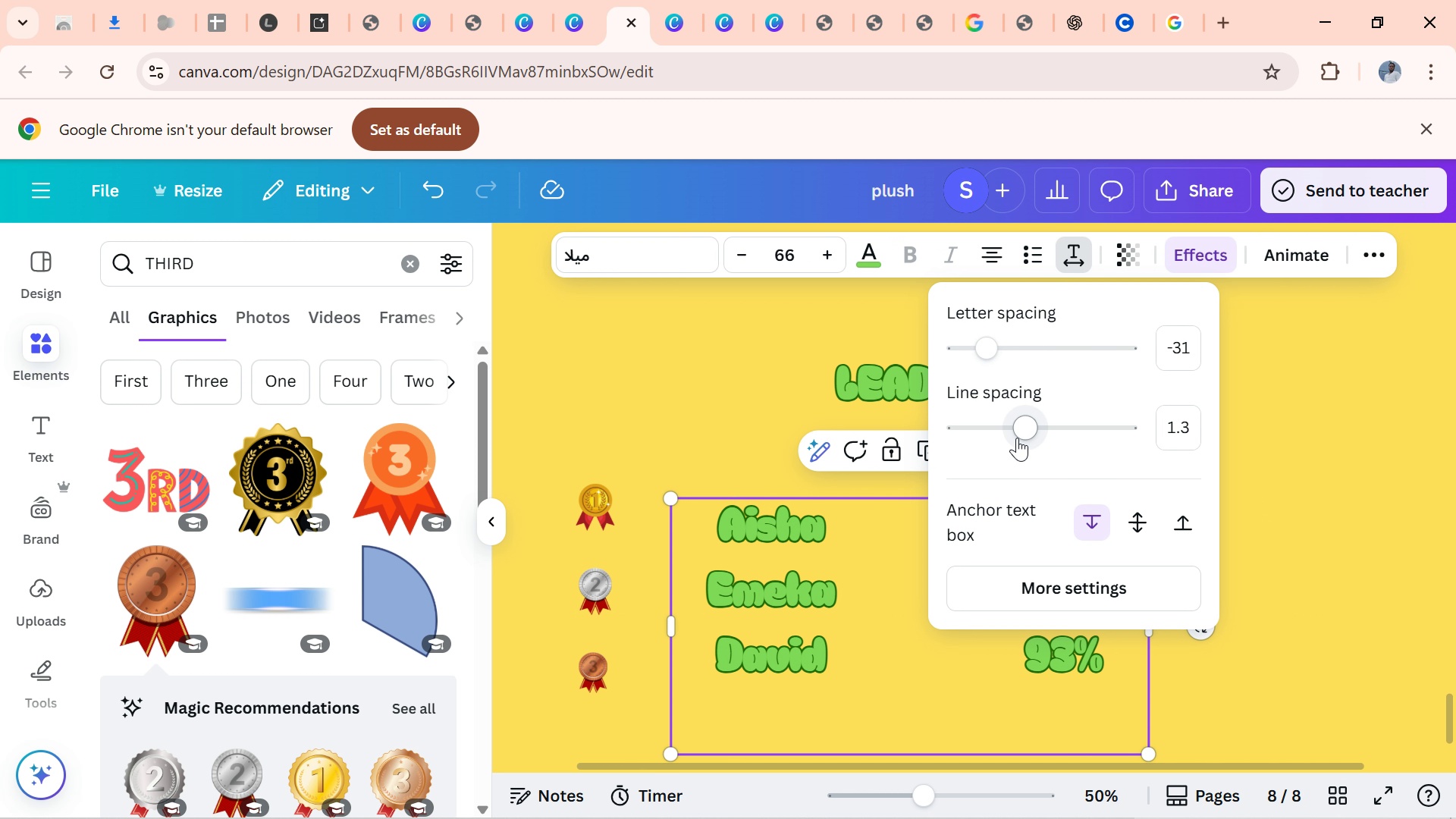 
left_click([1379, 607])
 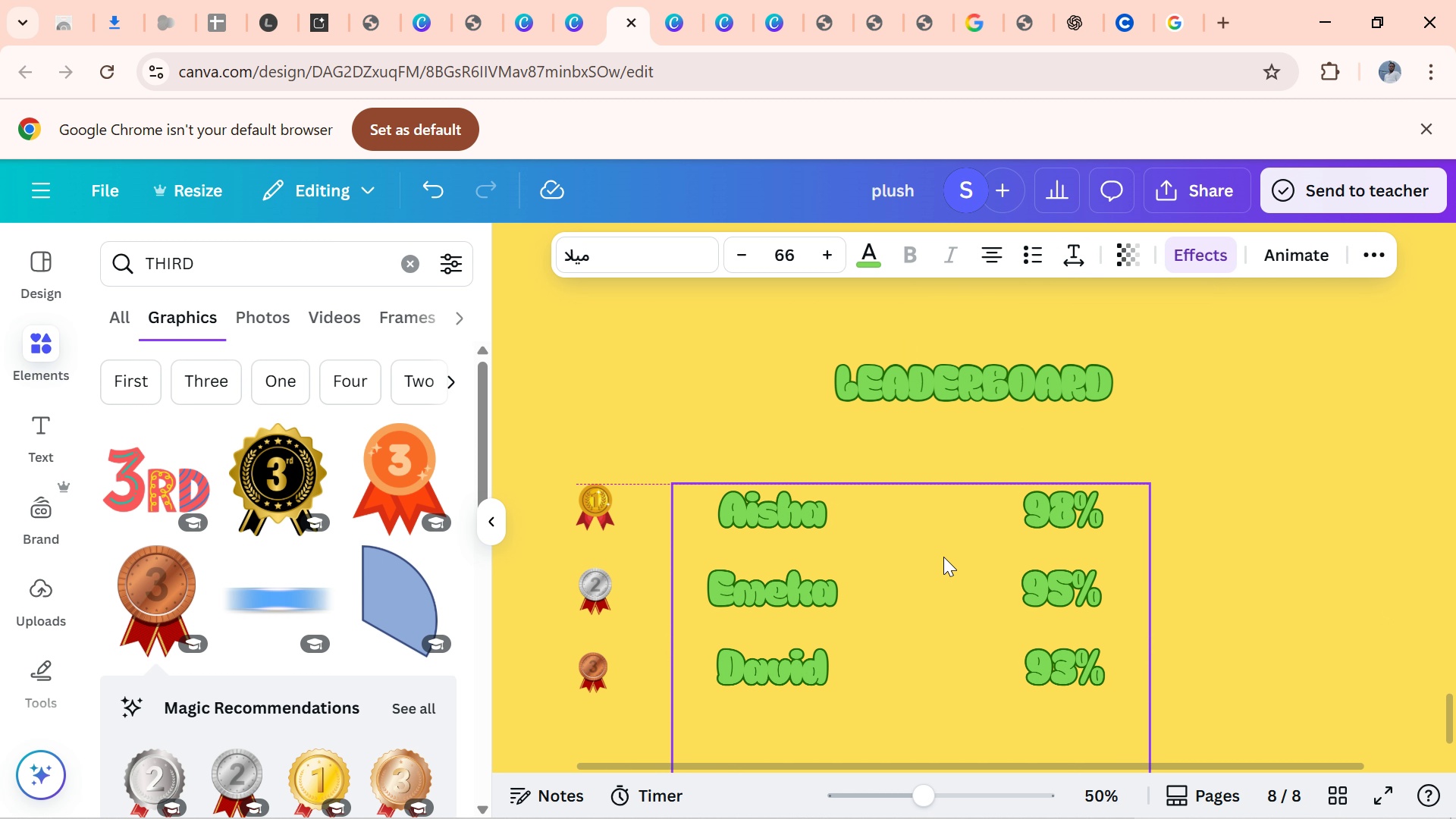 
wait(10.12)
 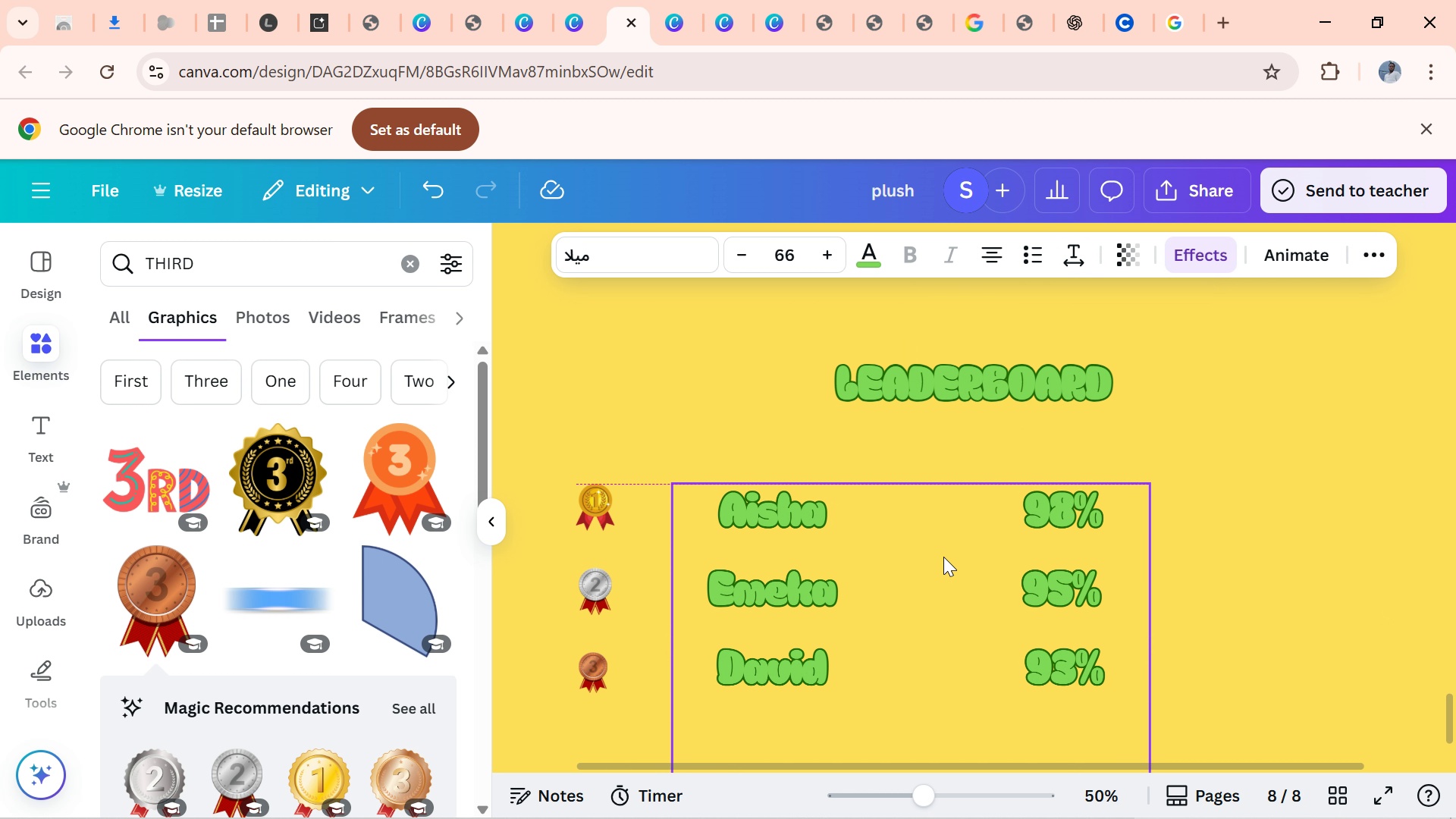 
left_click([1317, 505])
 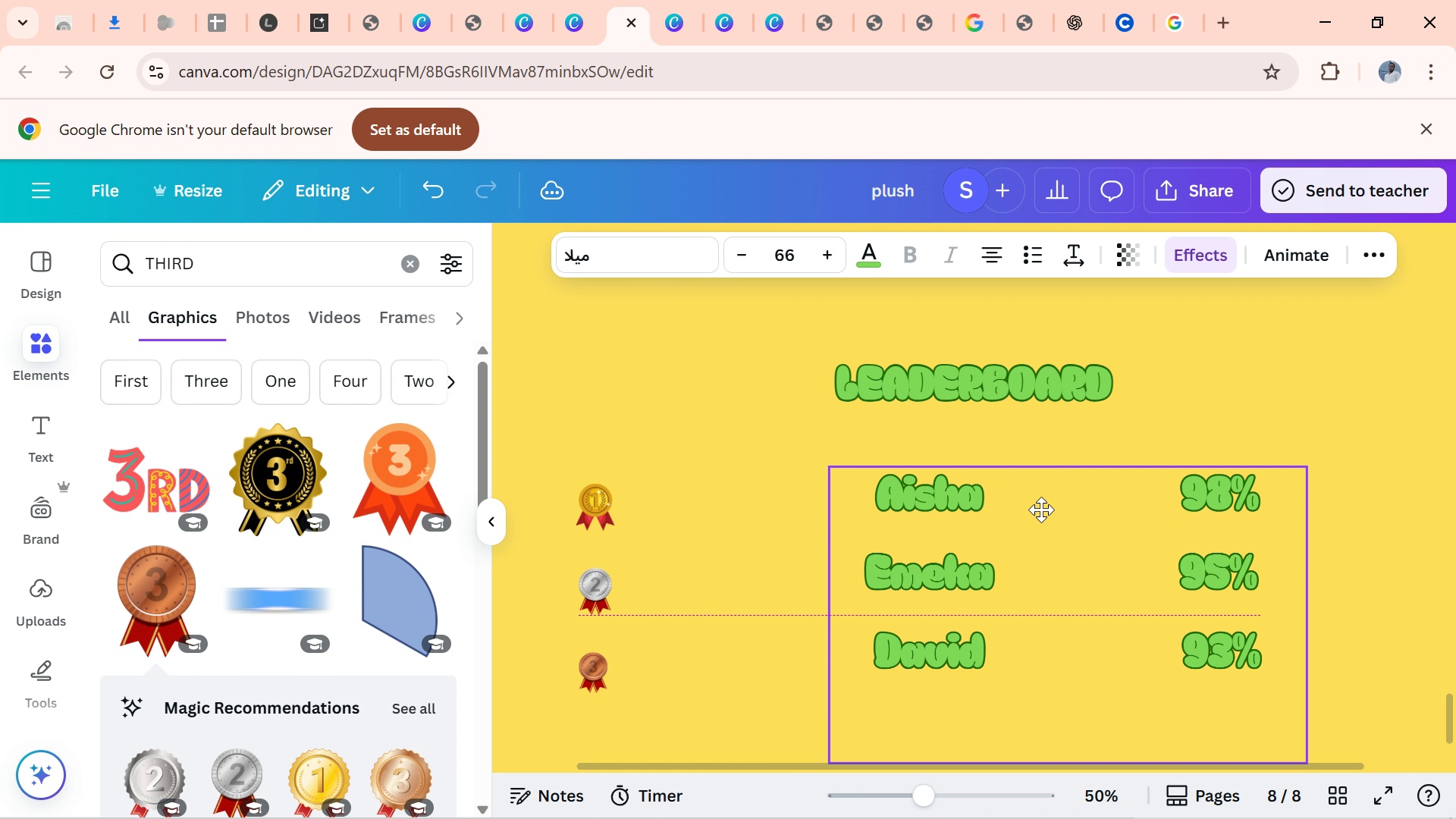 
left_click([1053, 513])
 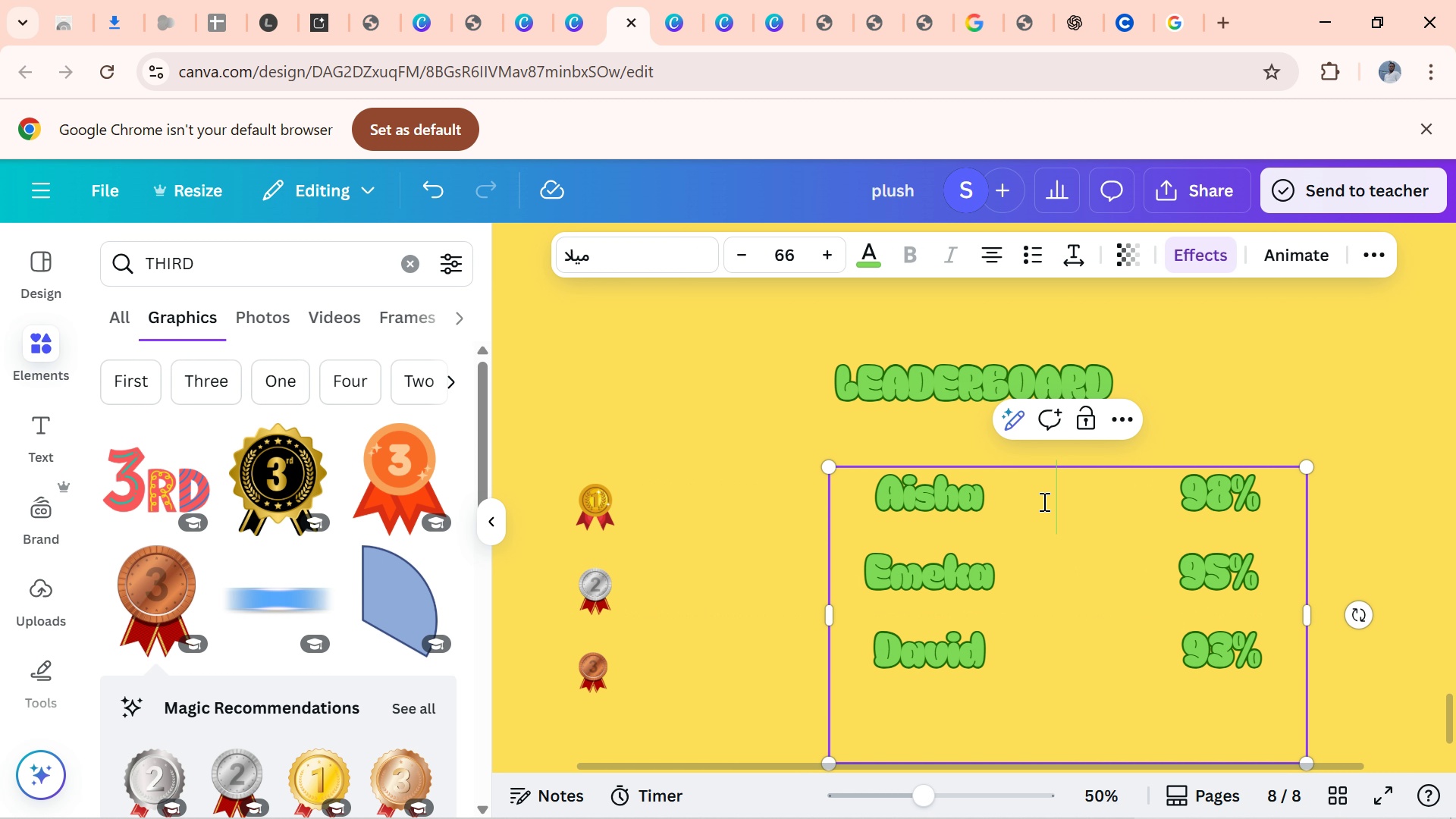 
key(Space)
 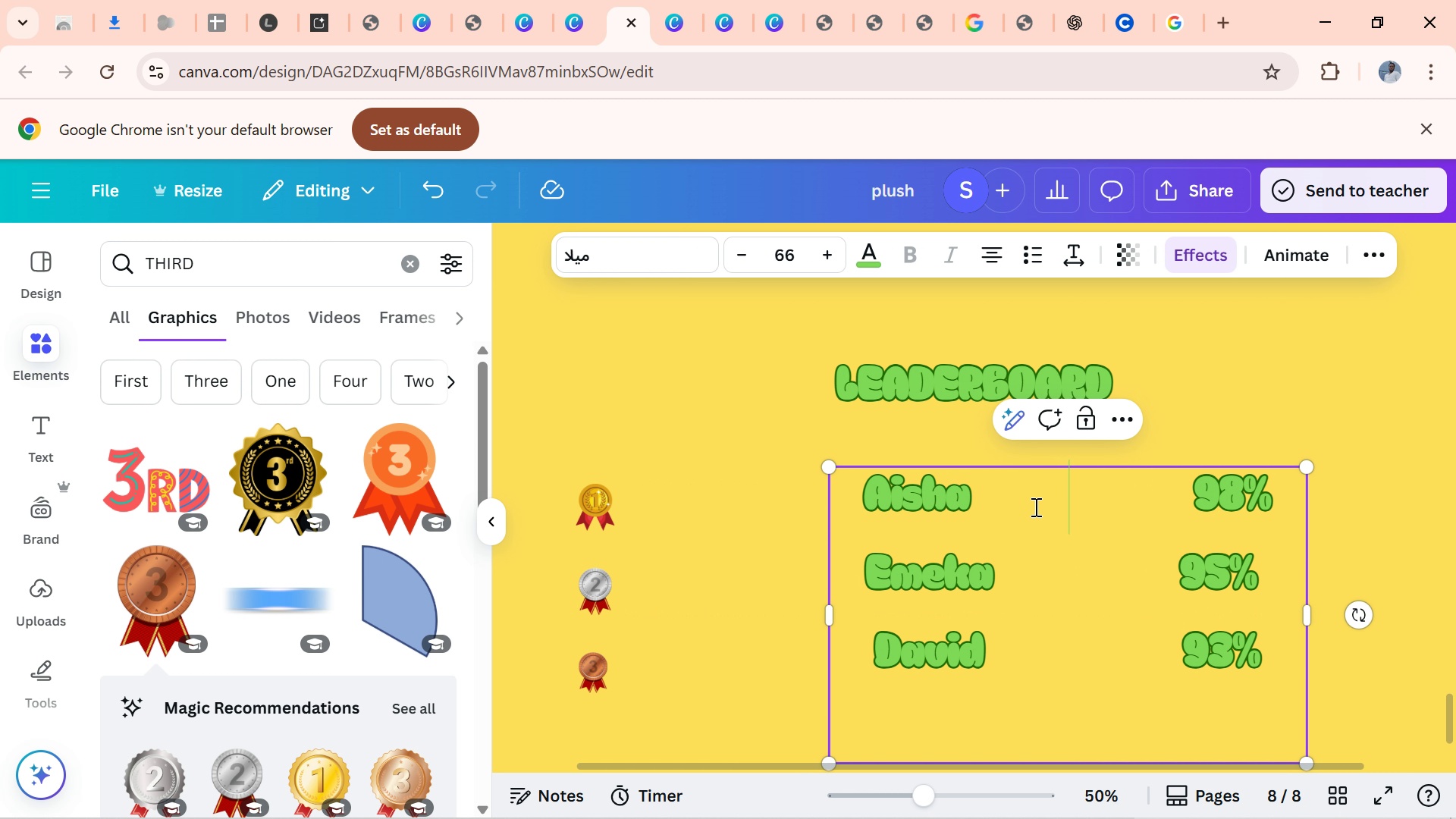 
key(Space)
 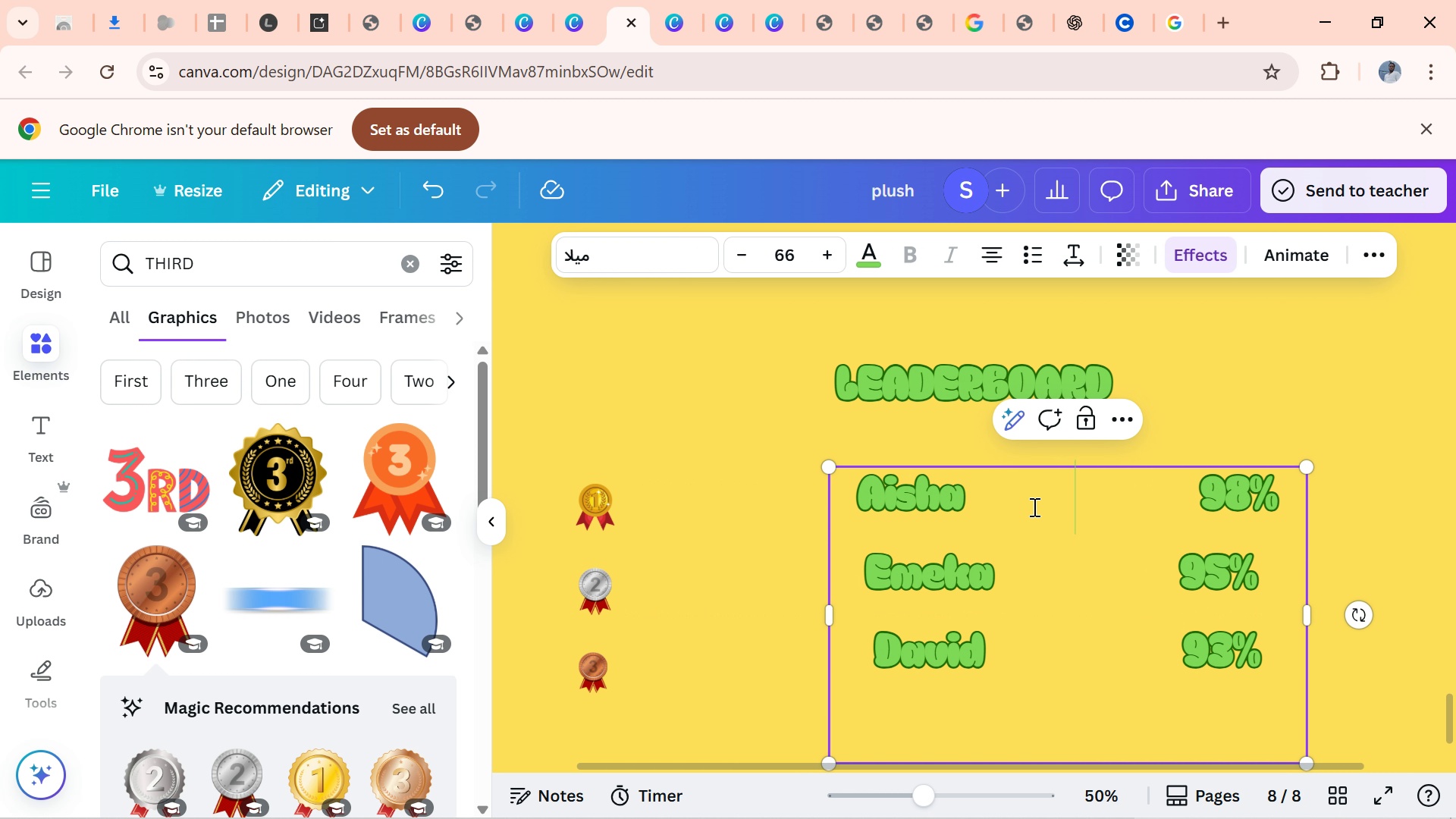 
key(Space)
 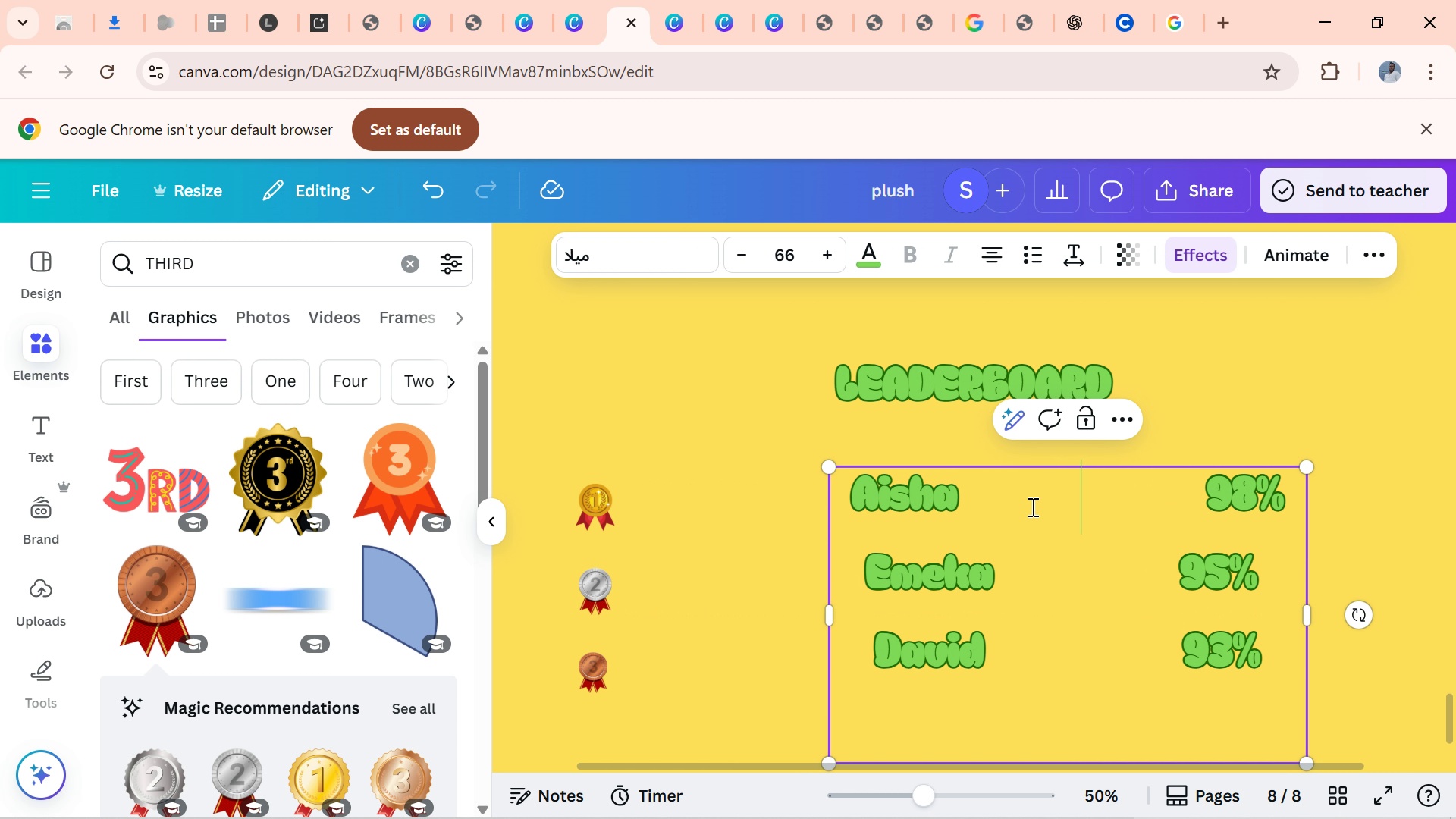 
key(Space)
 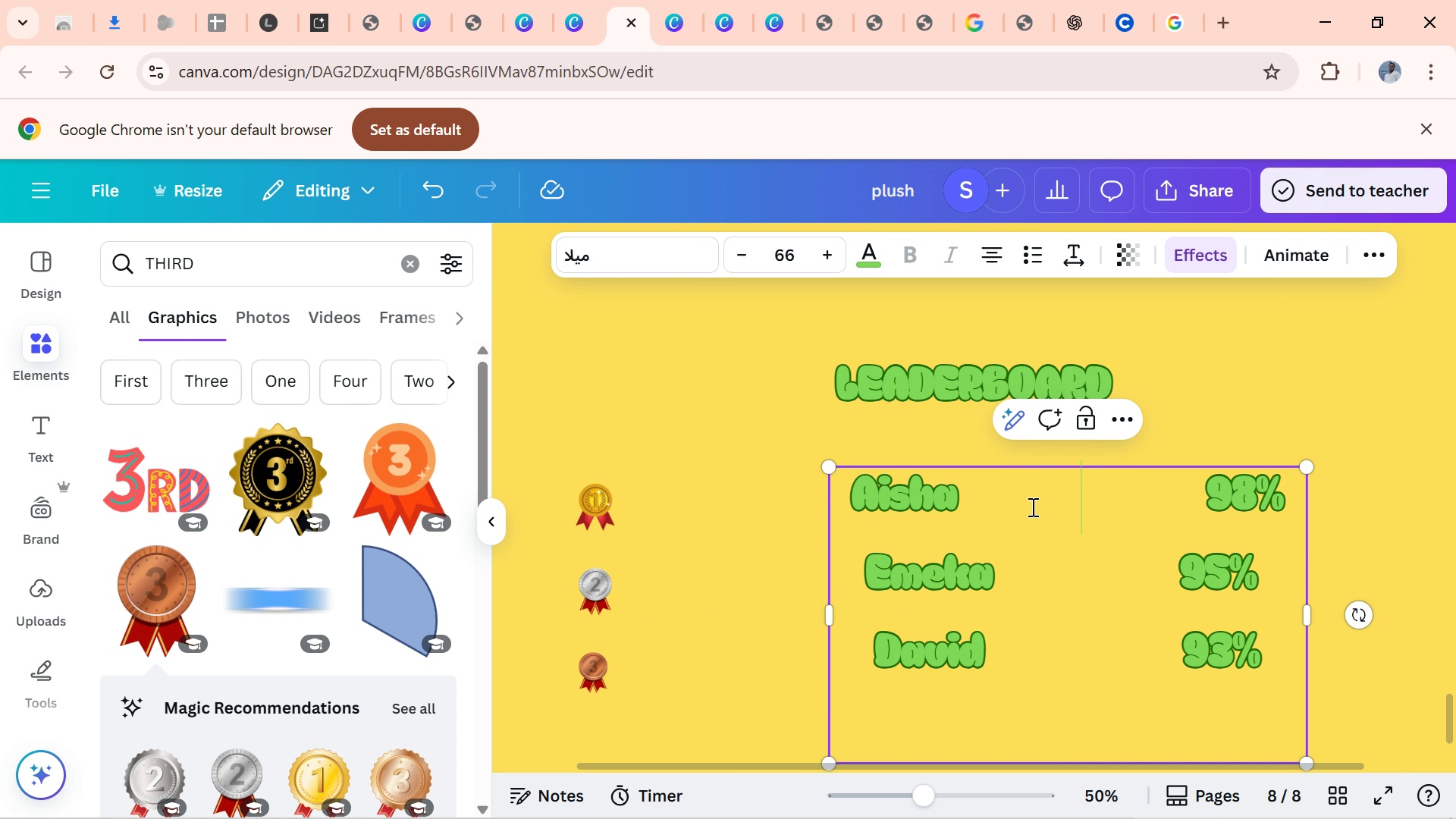 
key(Space)
 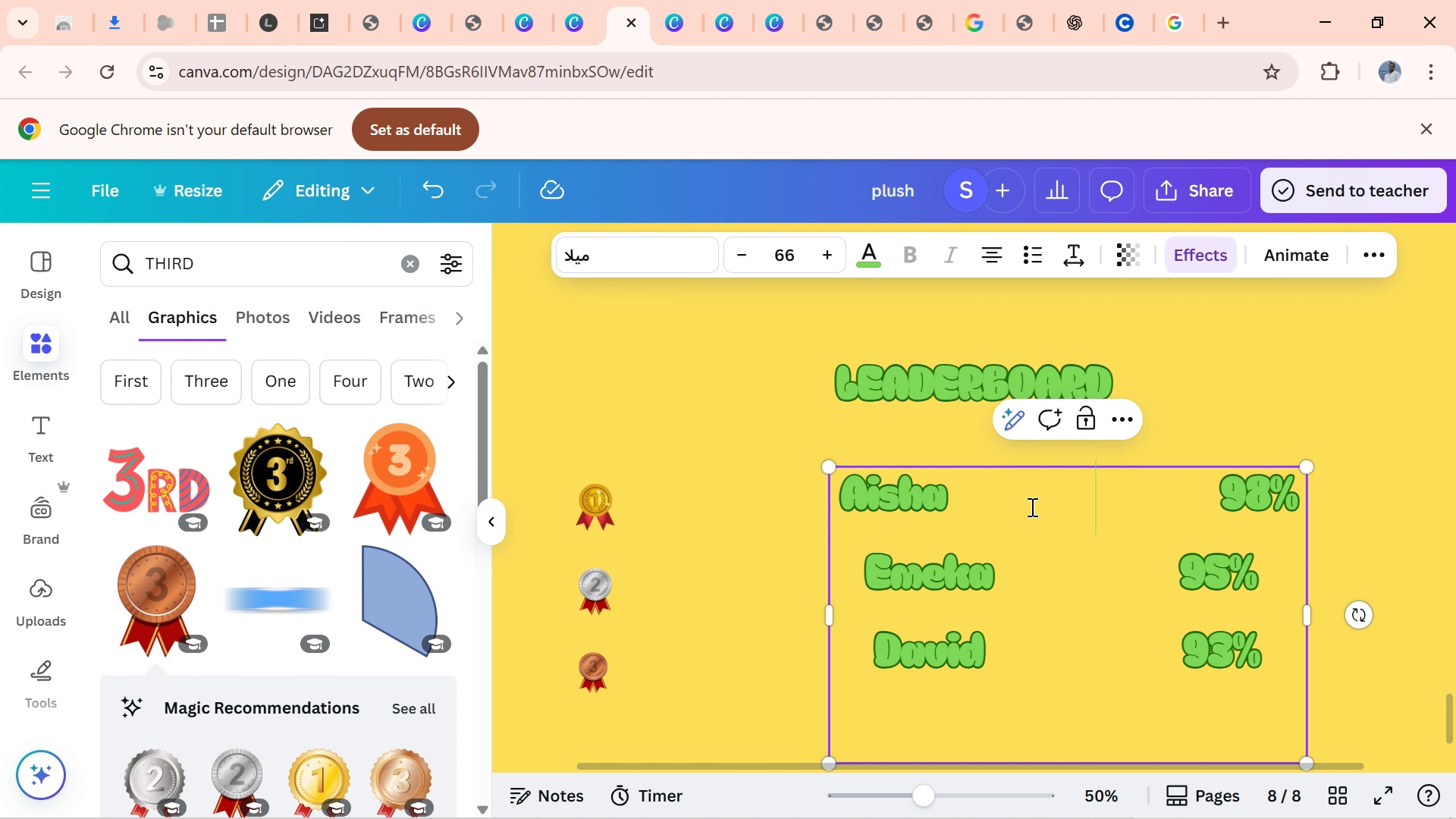 
key(Space)
 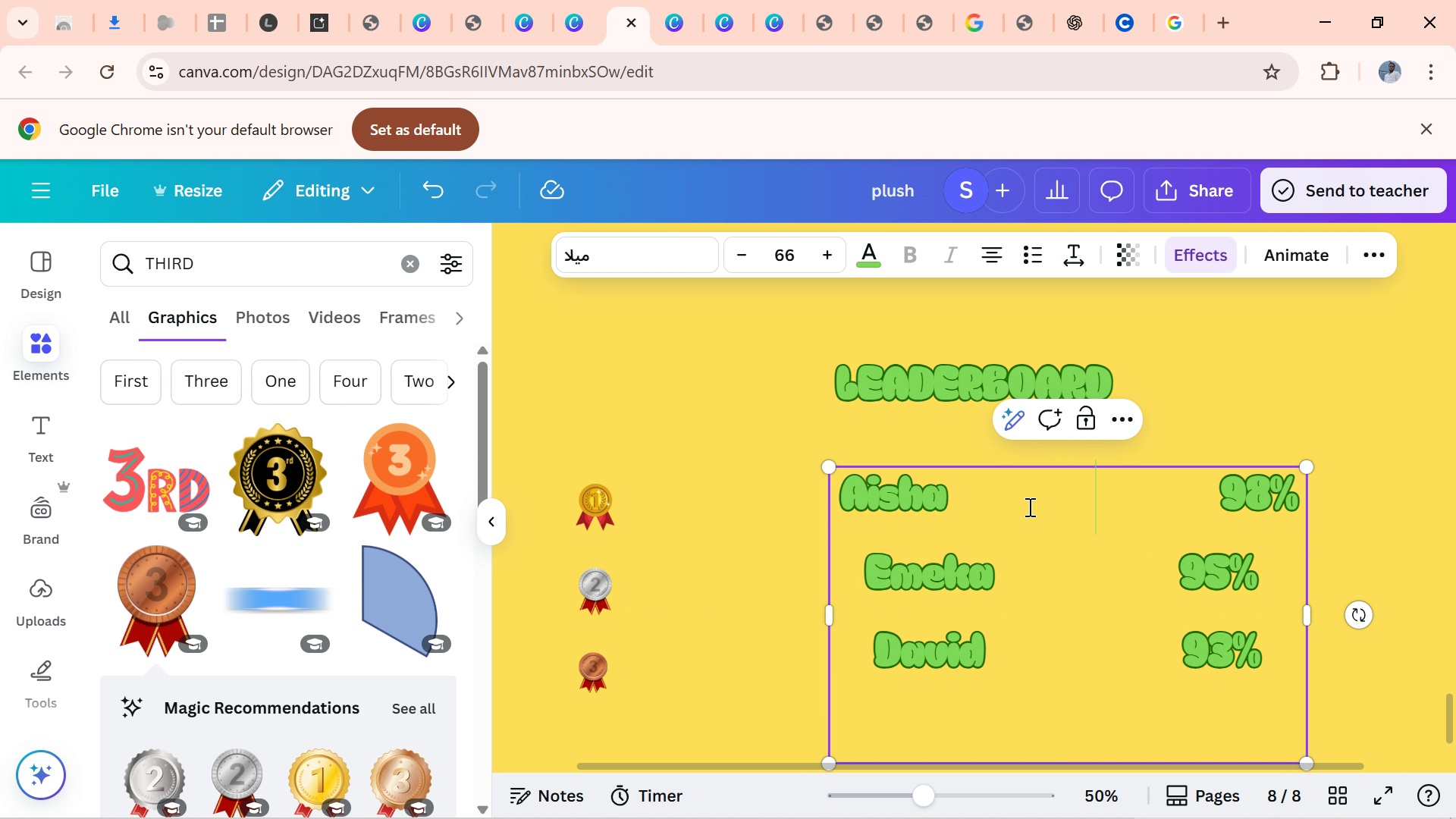 
key(Space)
 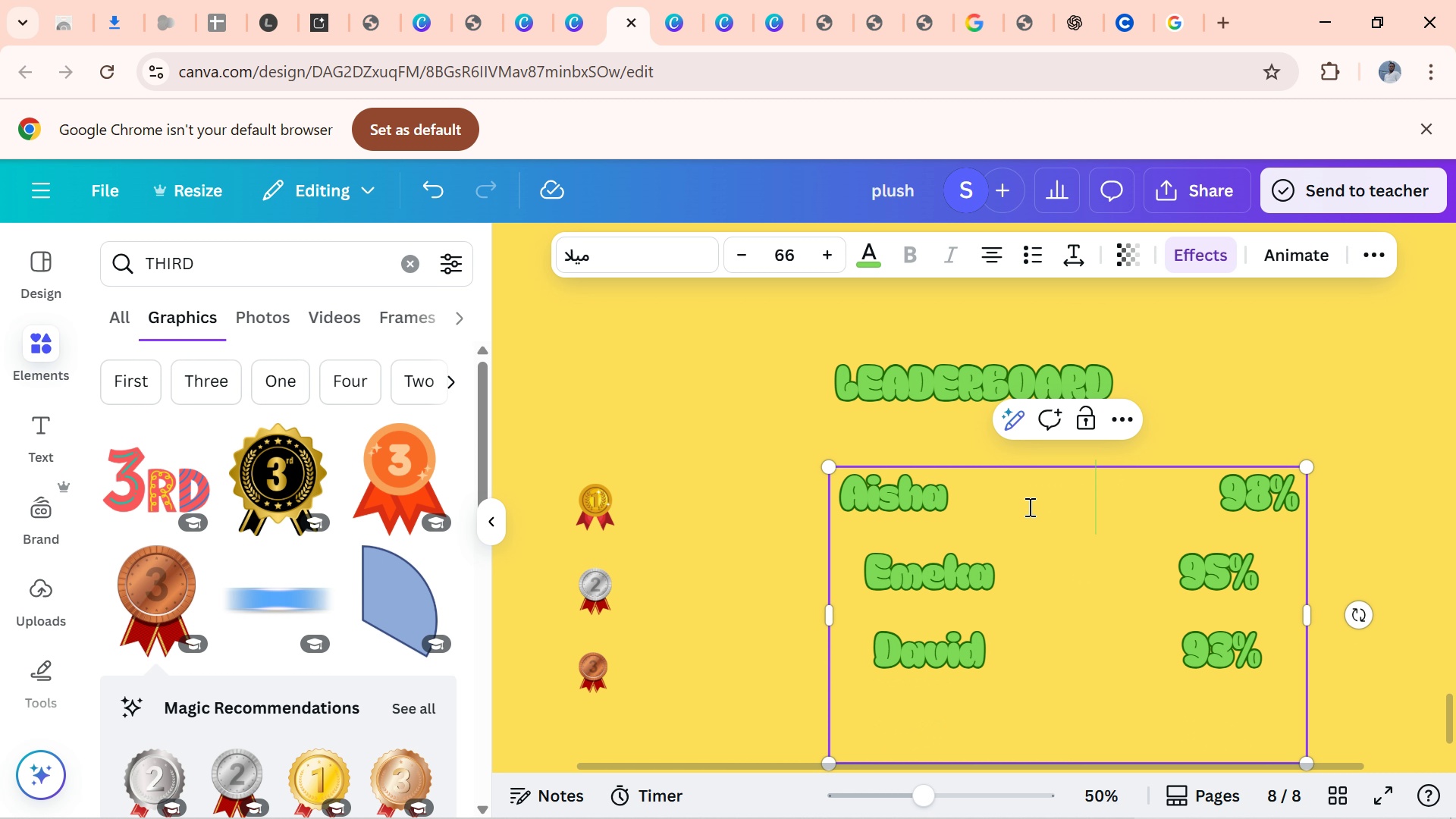 
key(Backspace)
 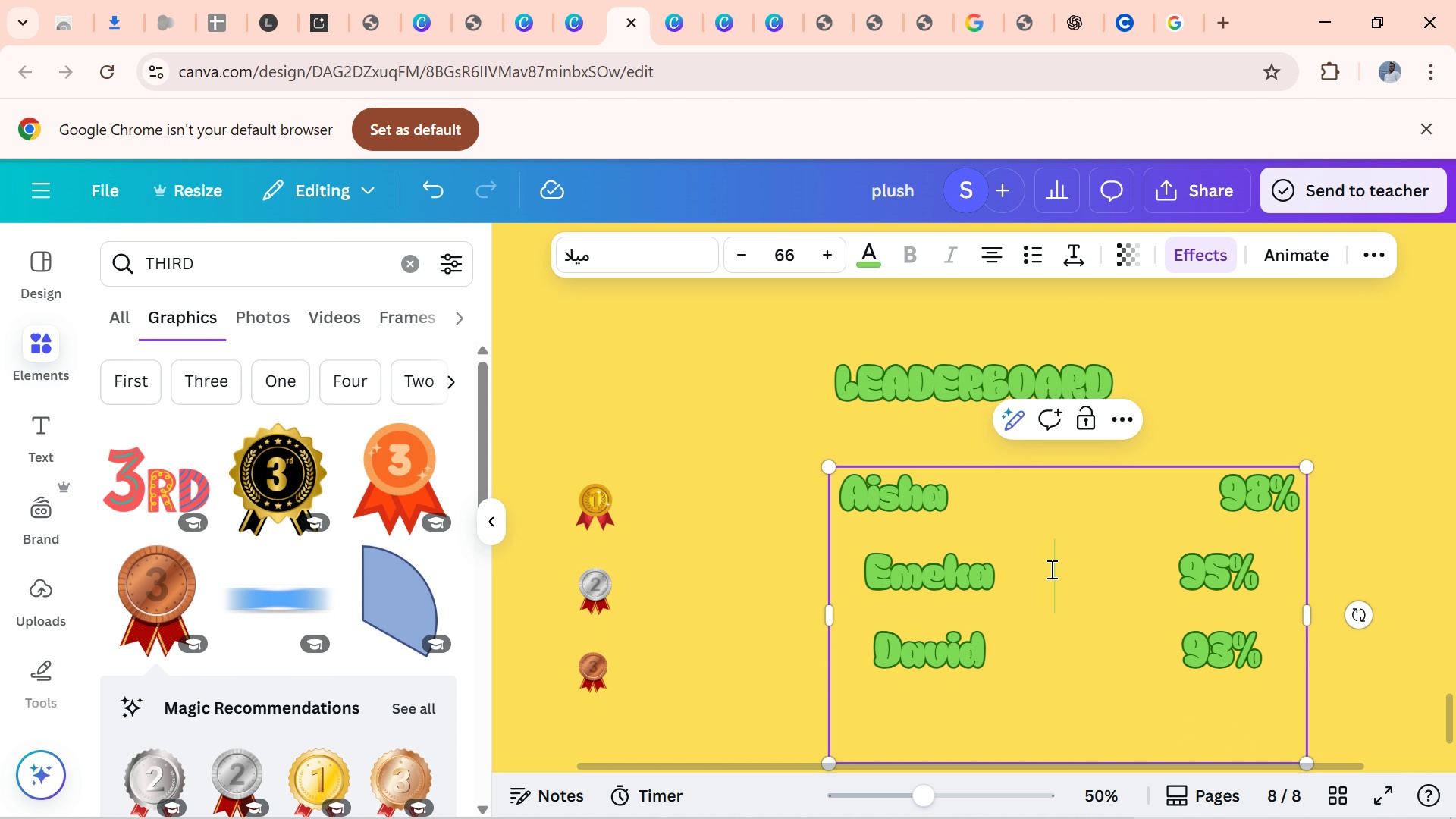 
left_click([1050, 569])
 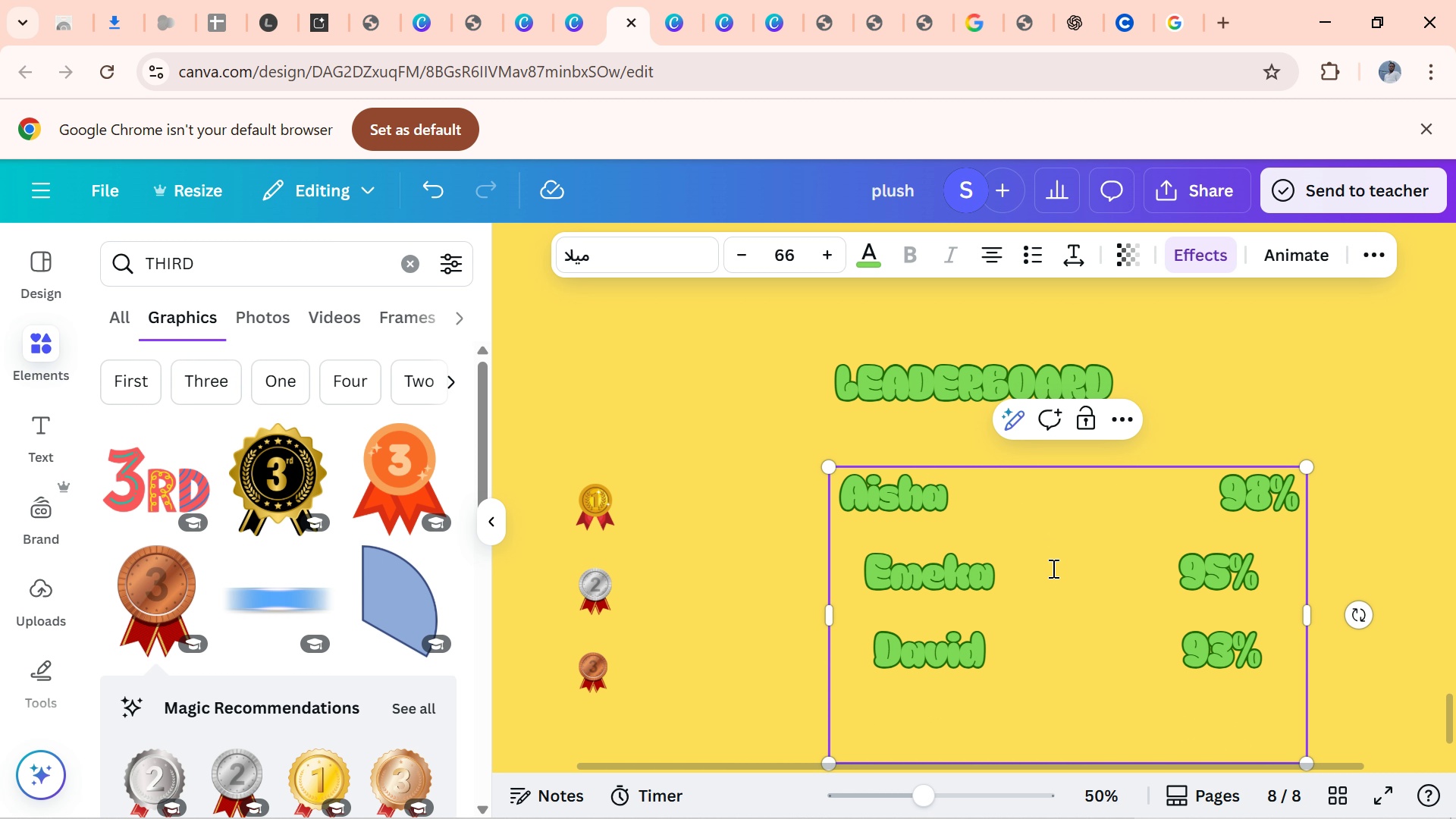 
key(Space)
 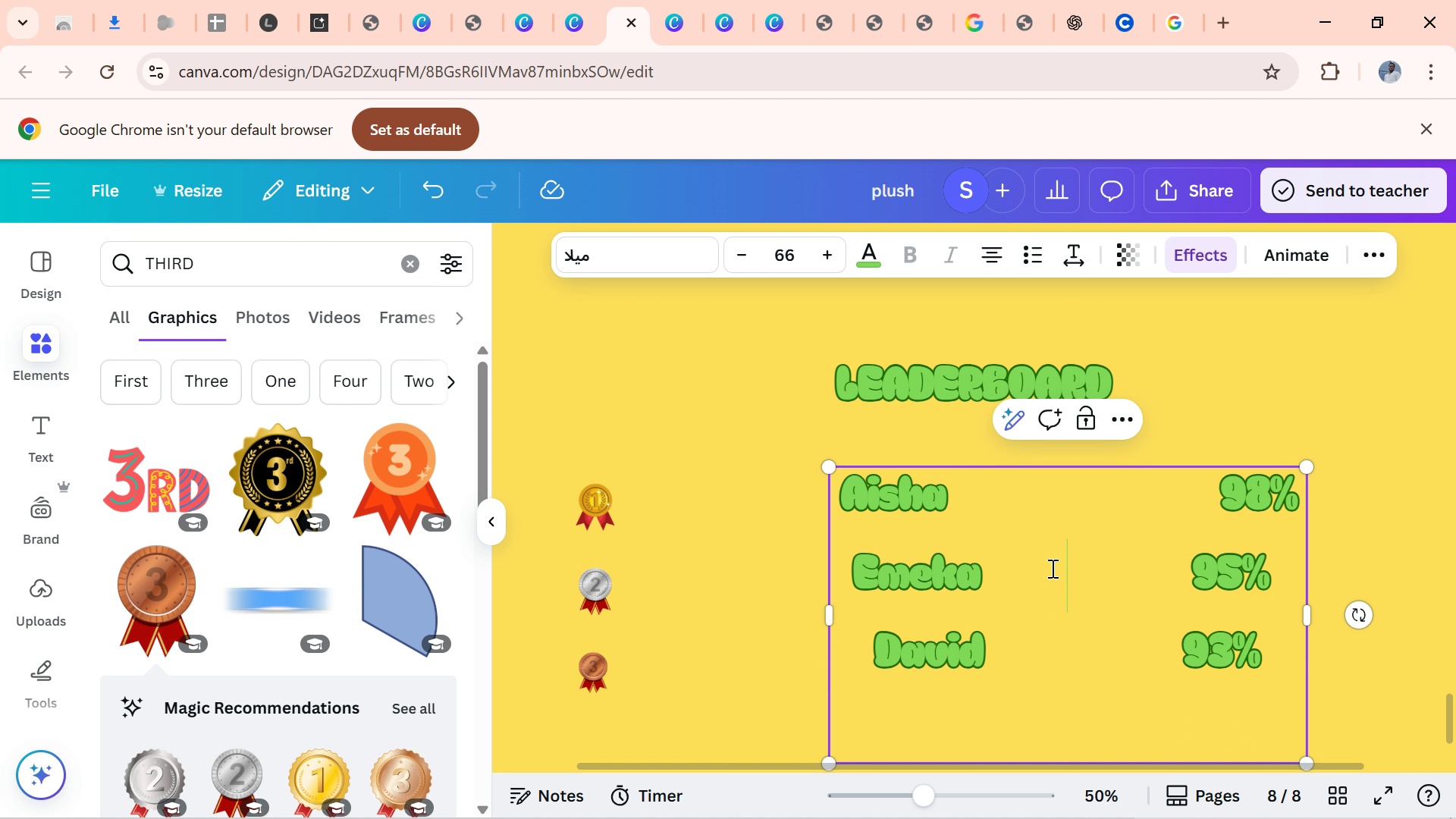 
key(Space)
 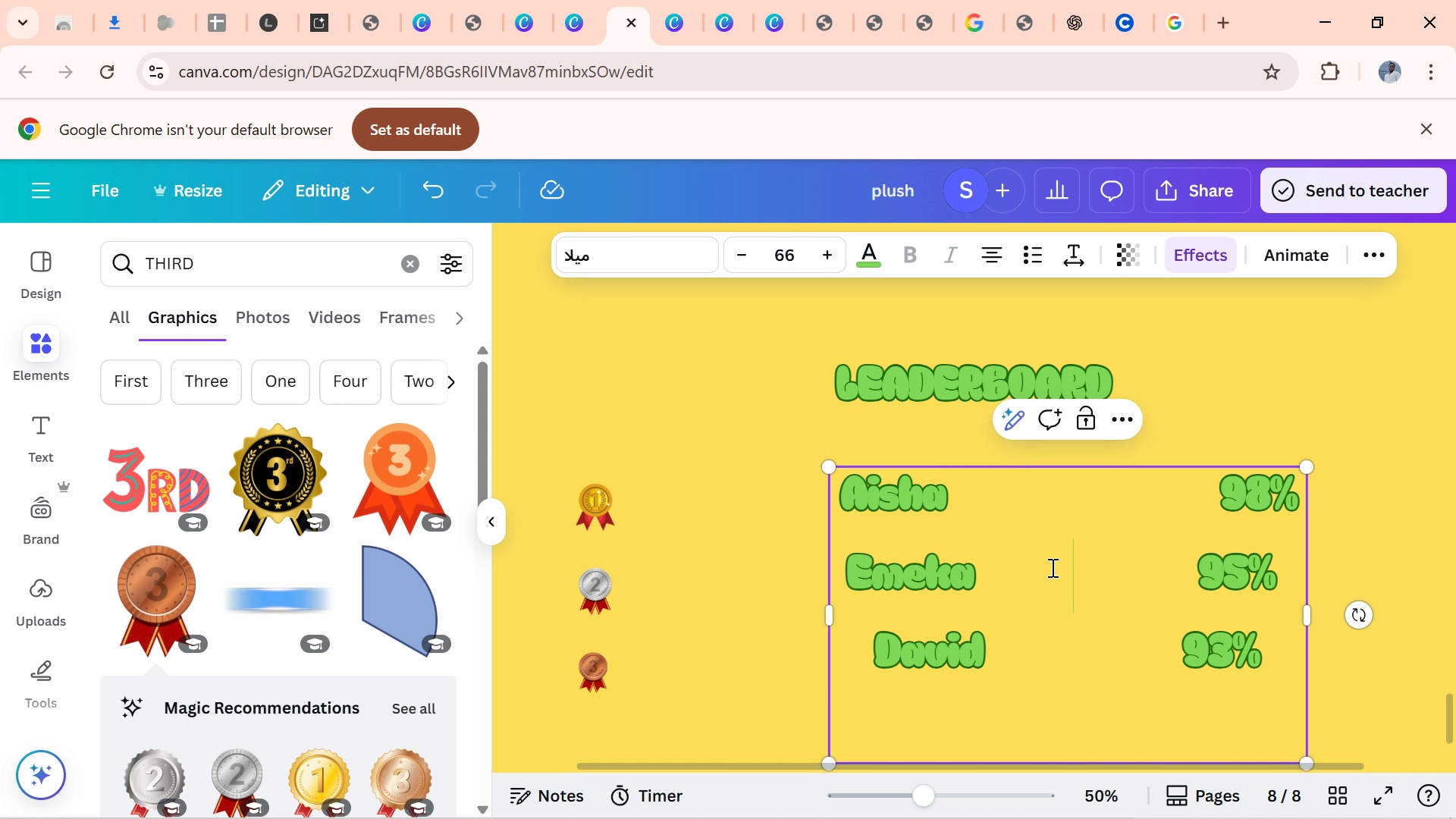 
key(Space)
 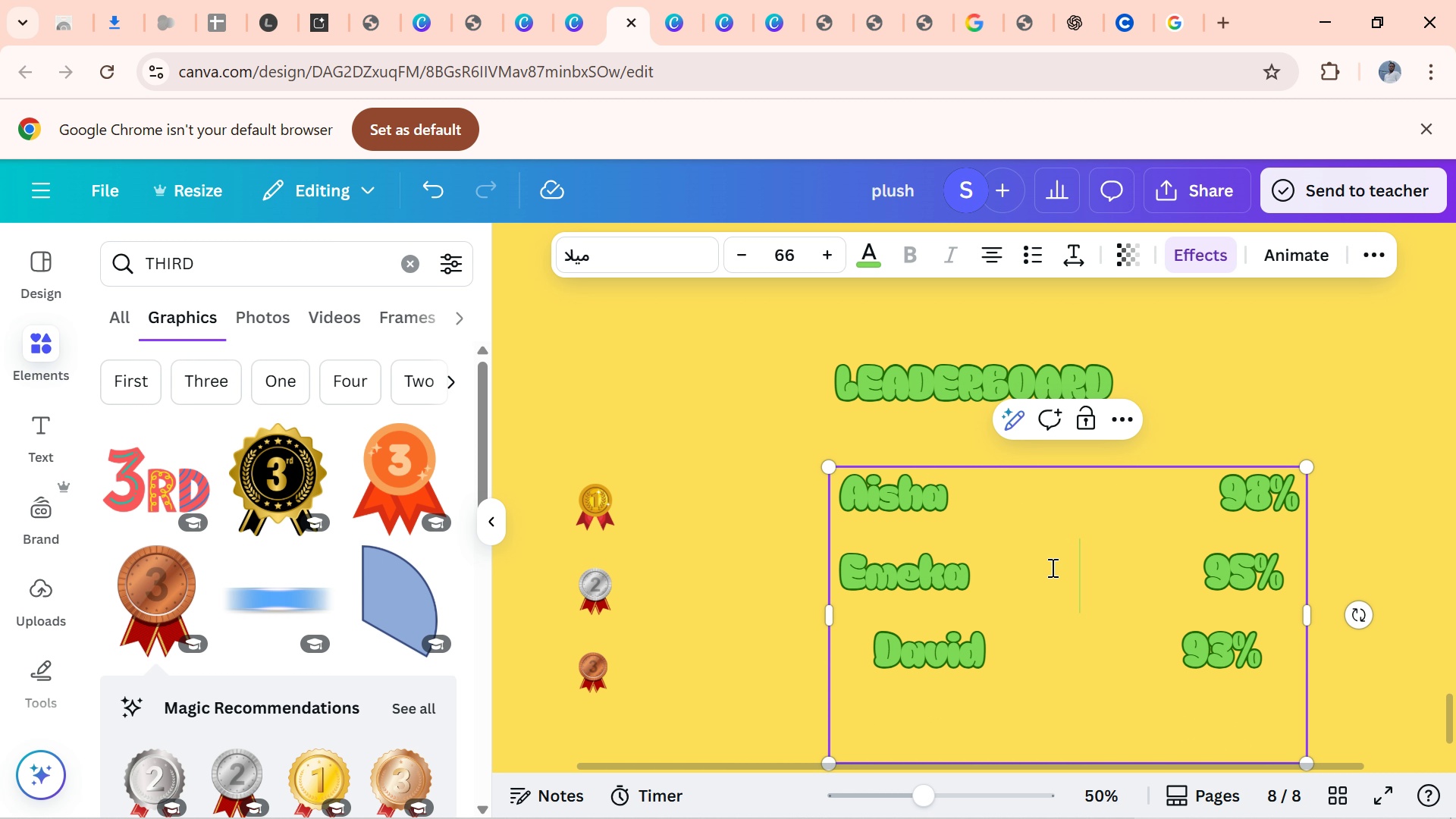 
key(Space)
 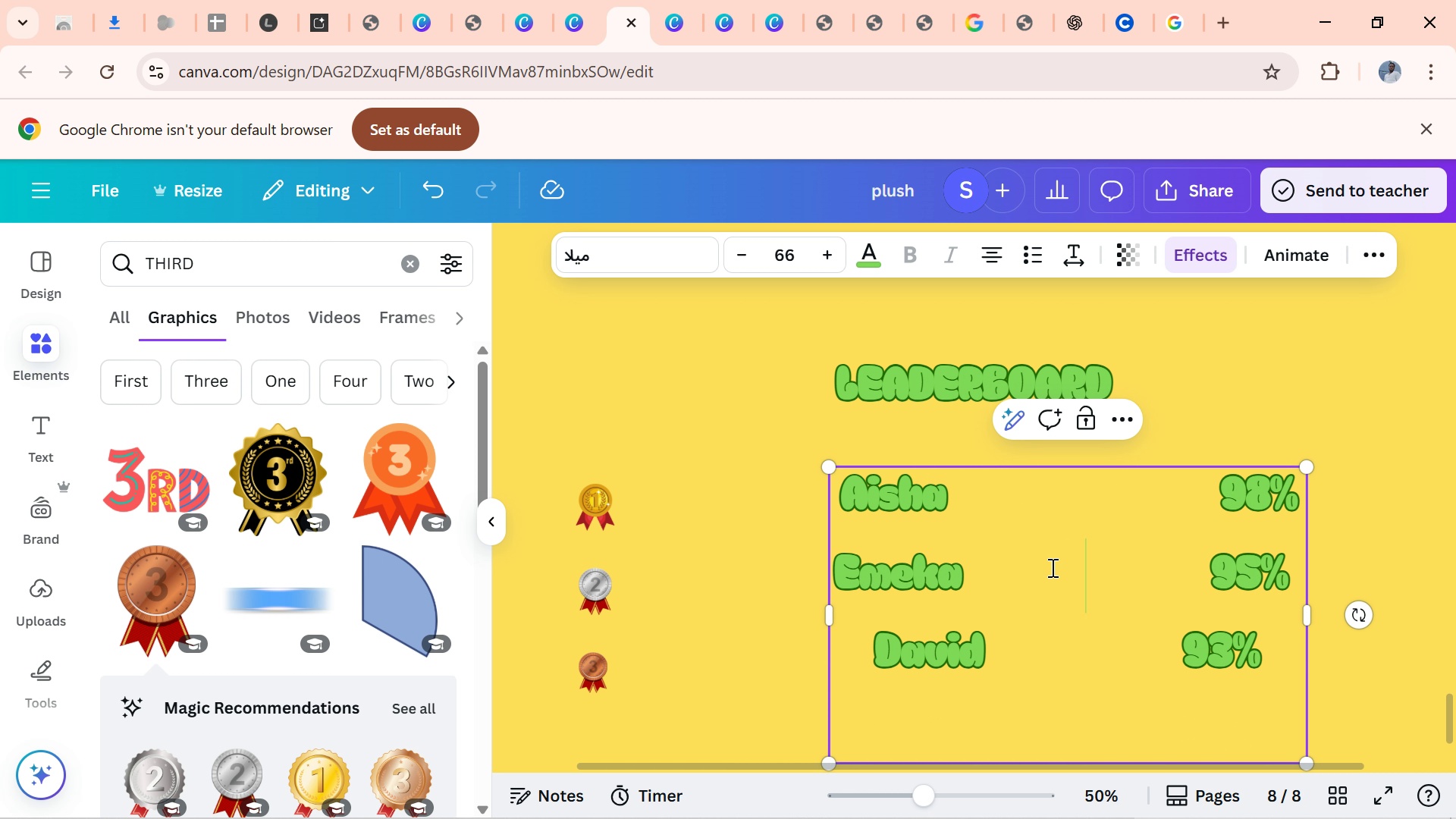 
key(Space)
 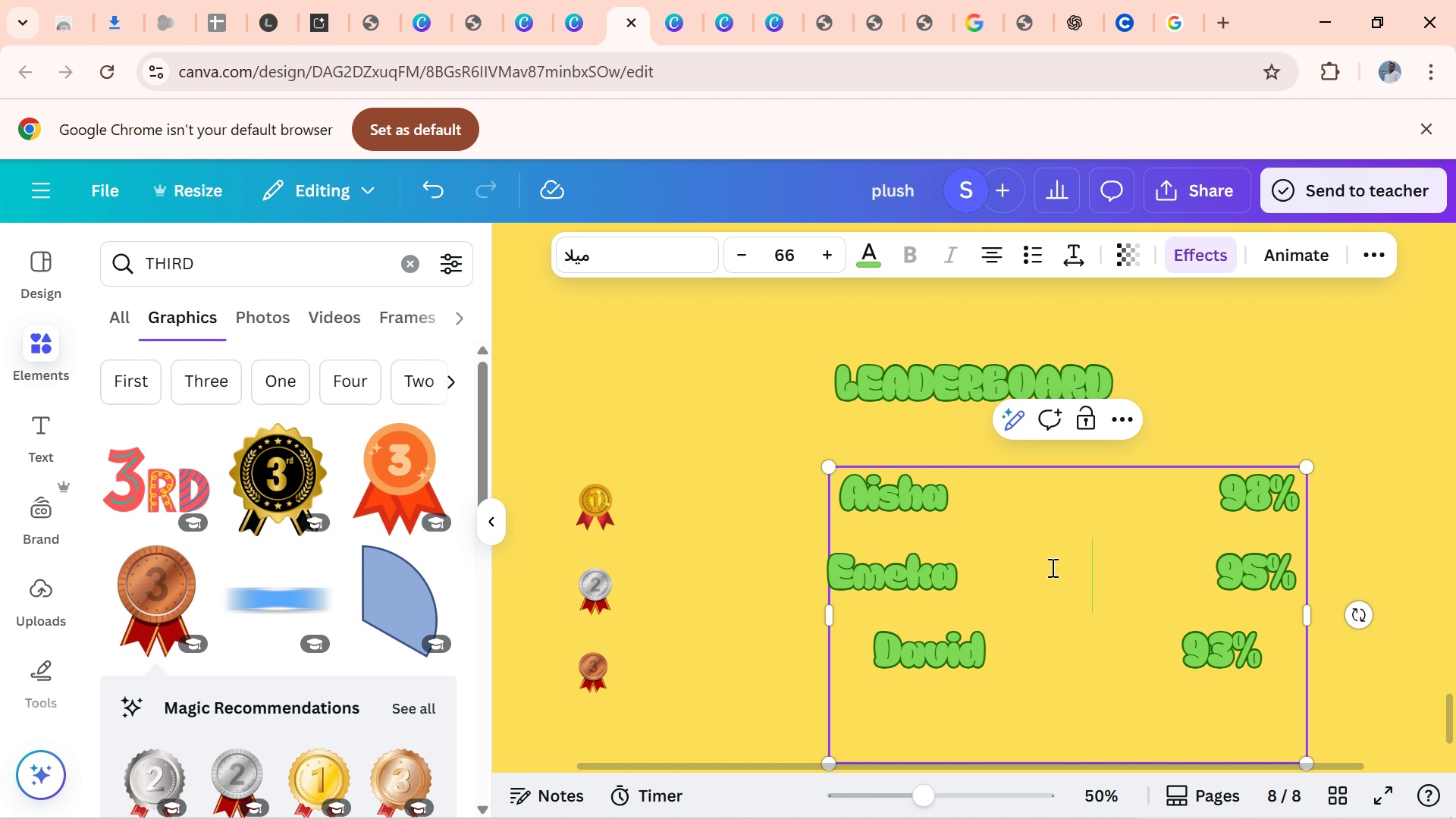 
key(Space)
 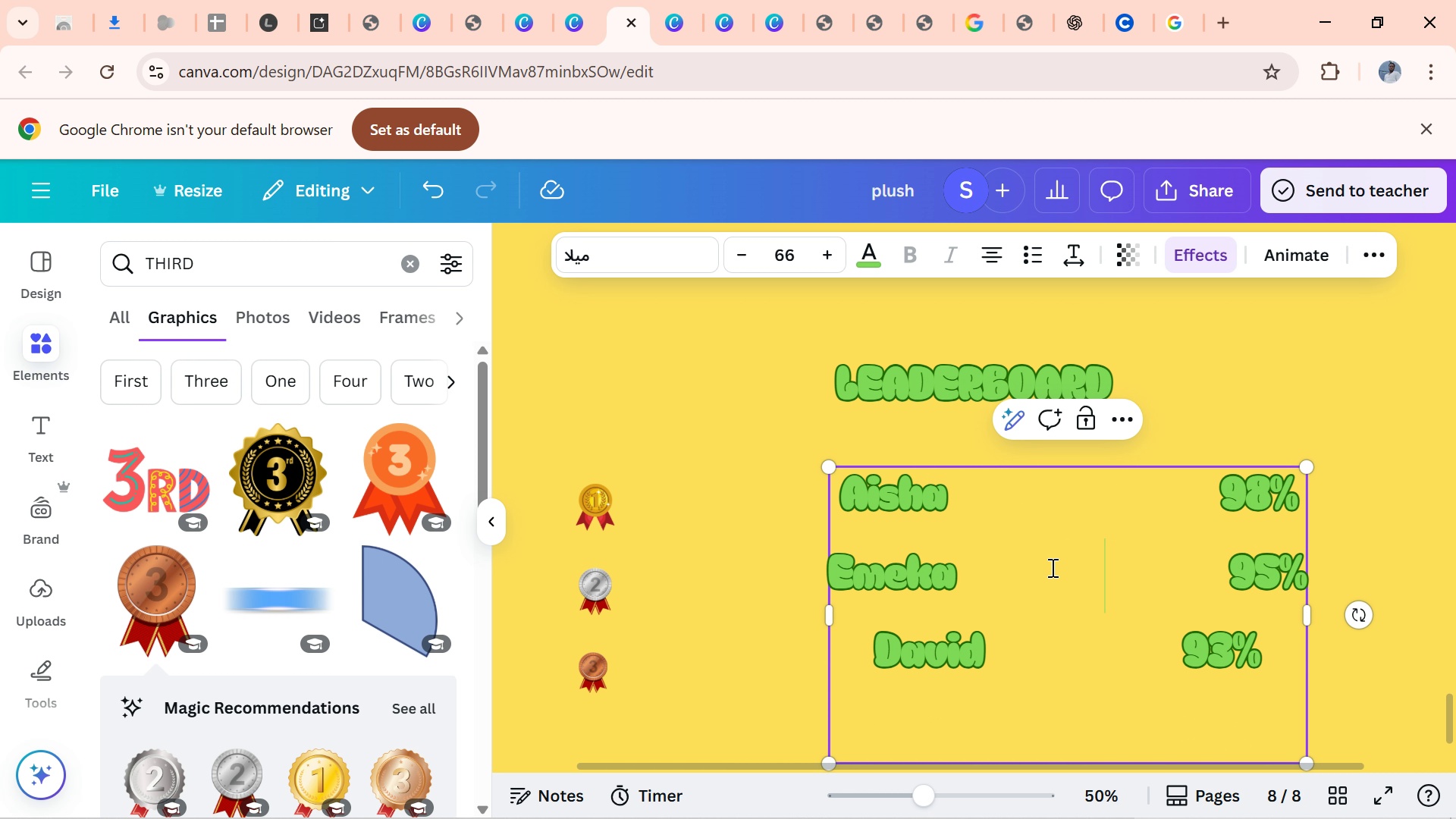 
key(Space)
 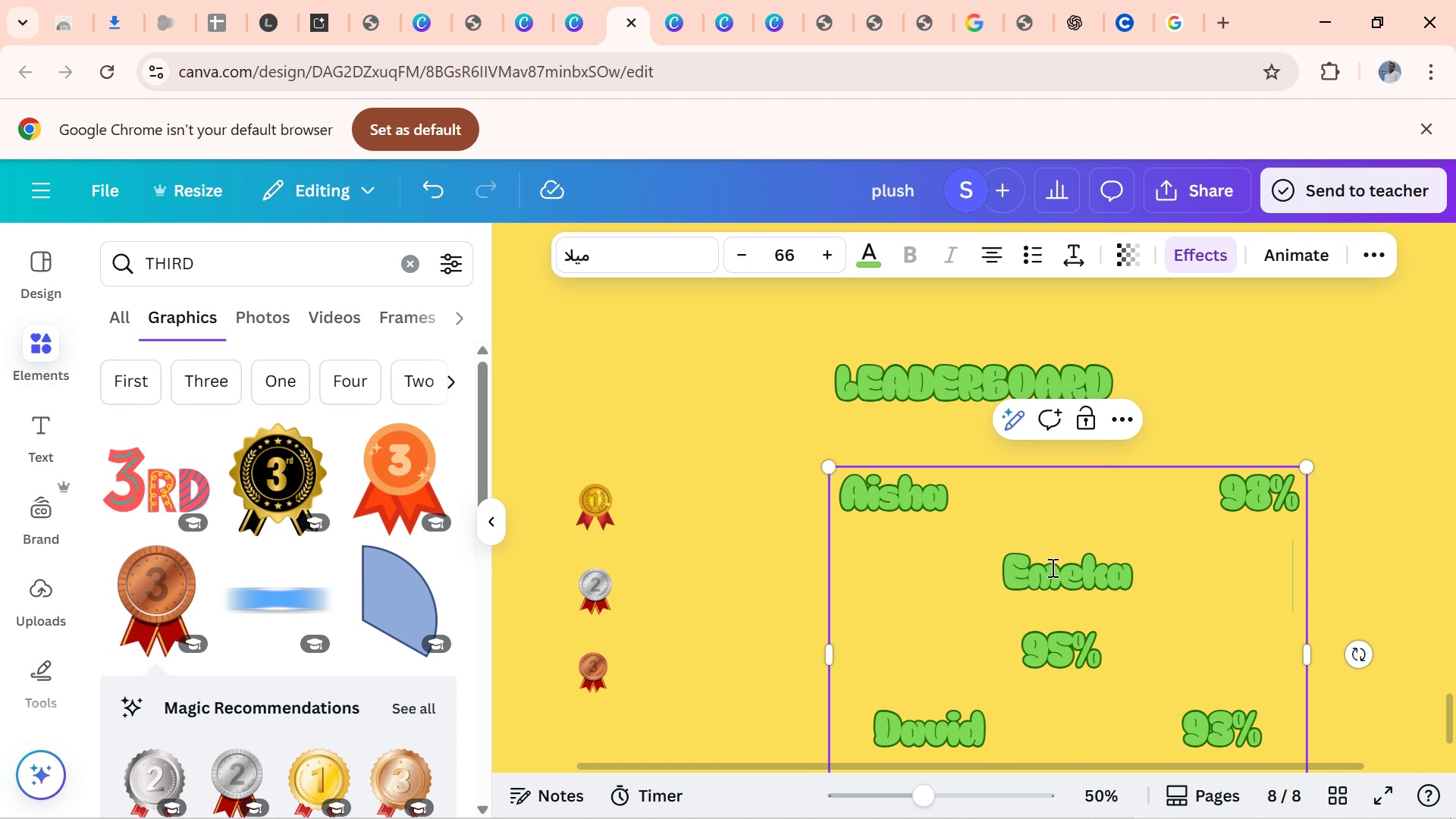 
key(Space)
 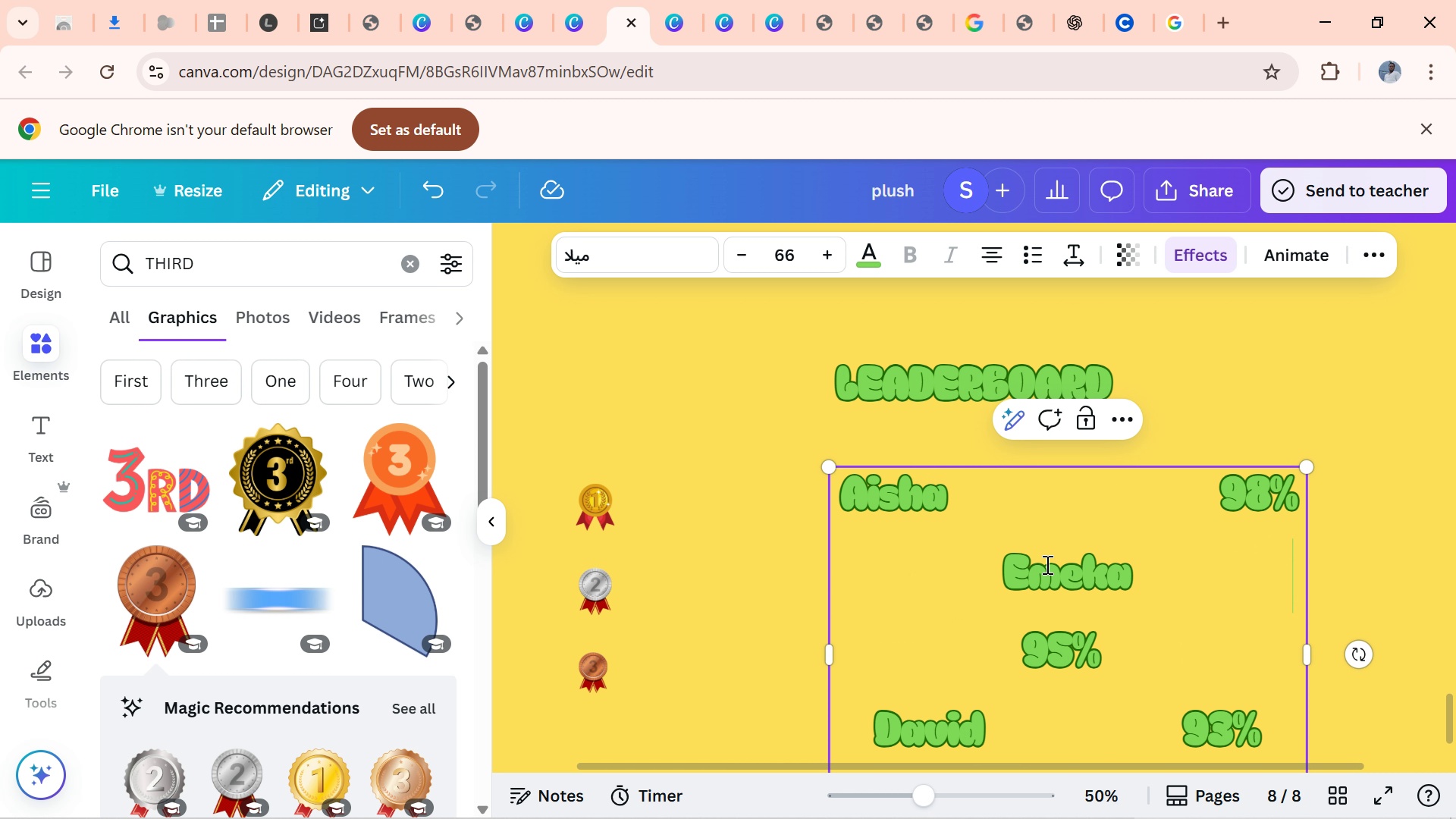 
key(Backspace)
 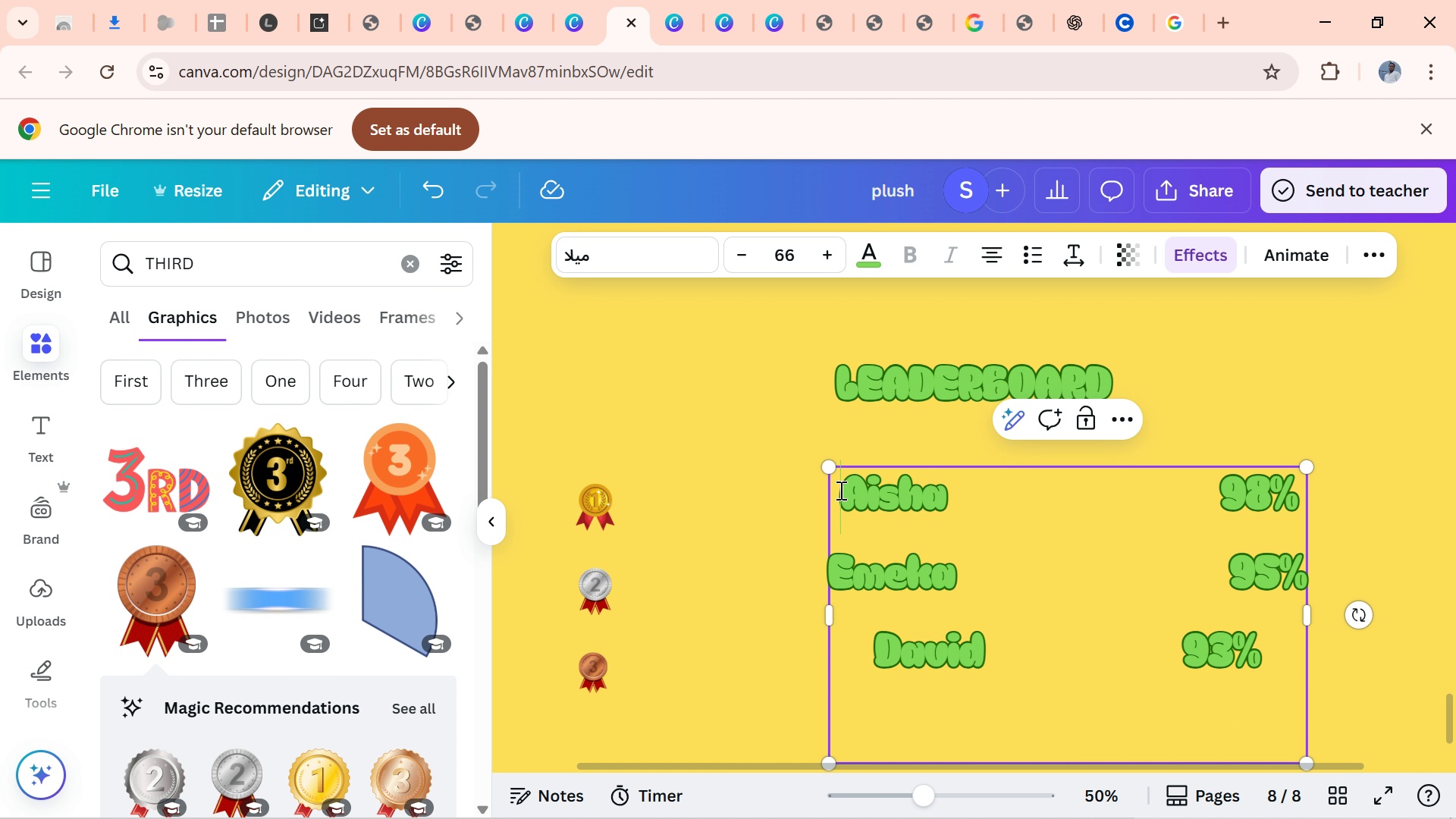 
key(Backspace)
 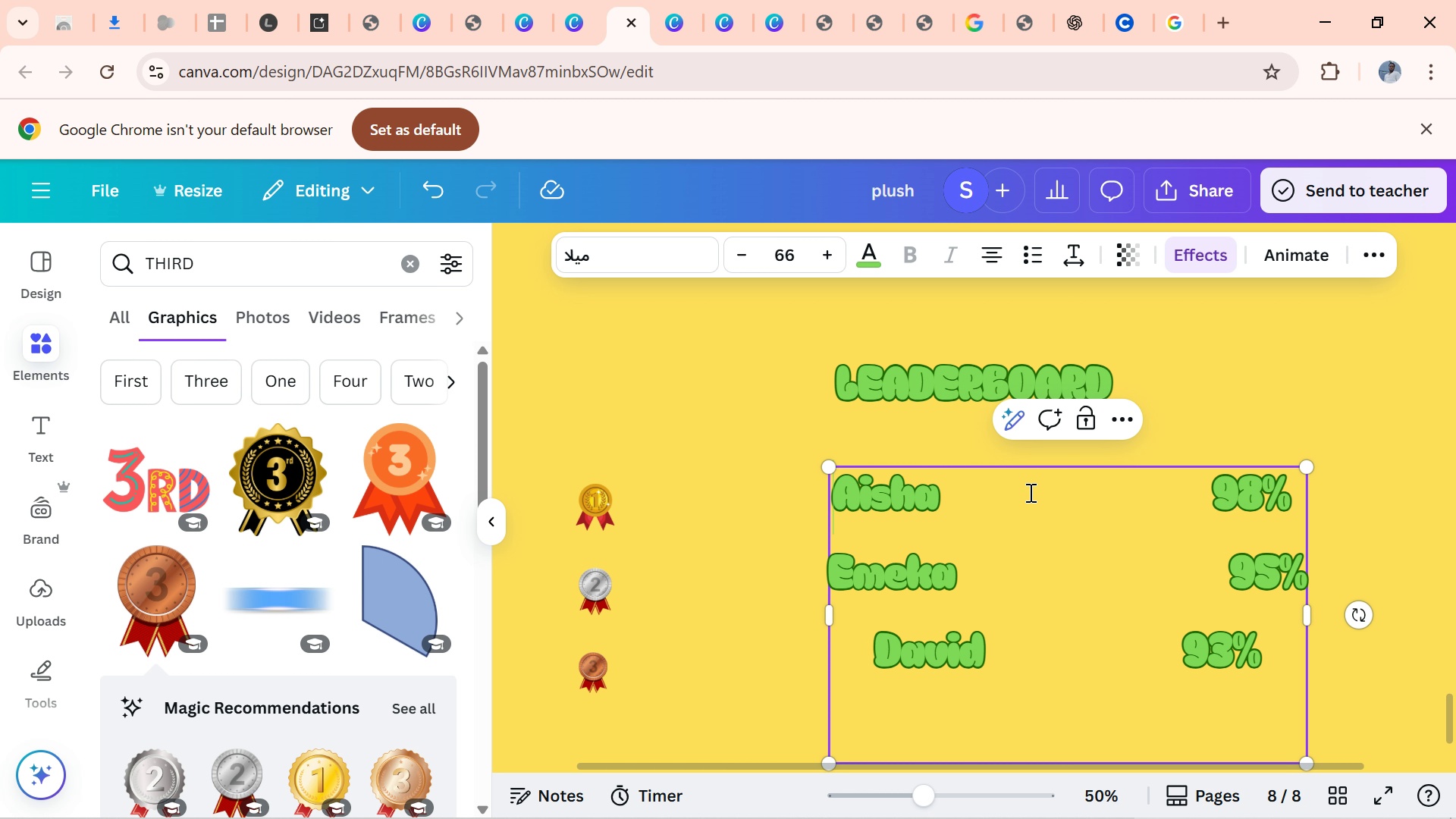 
left_click([1033, 491])
 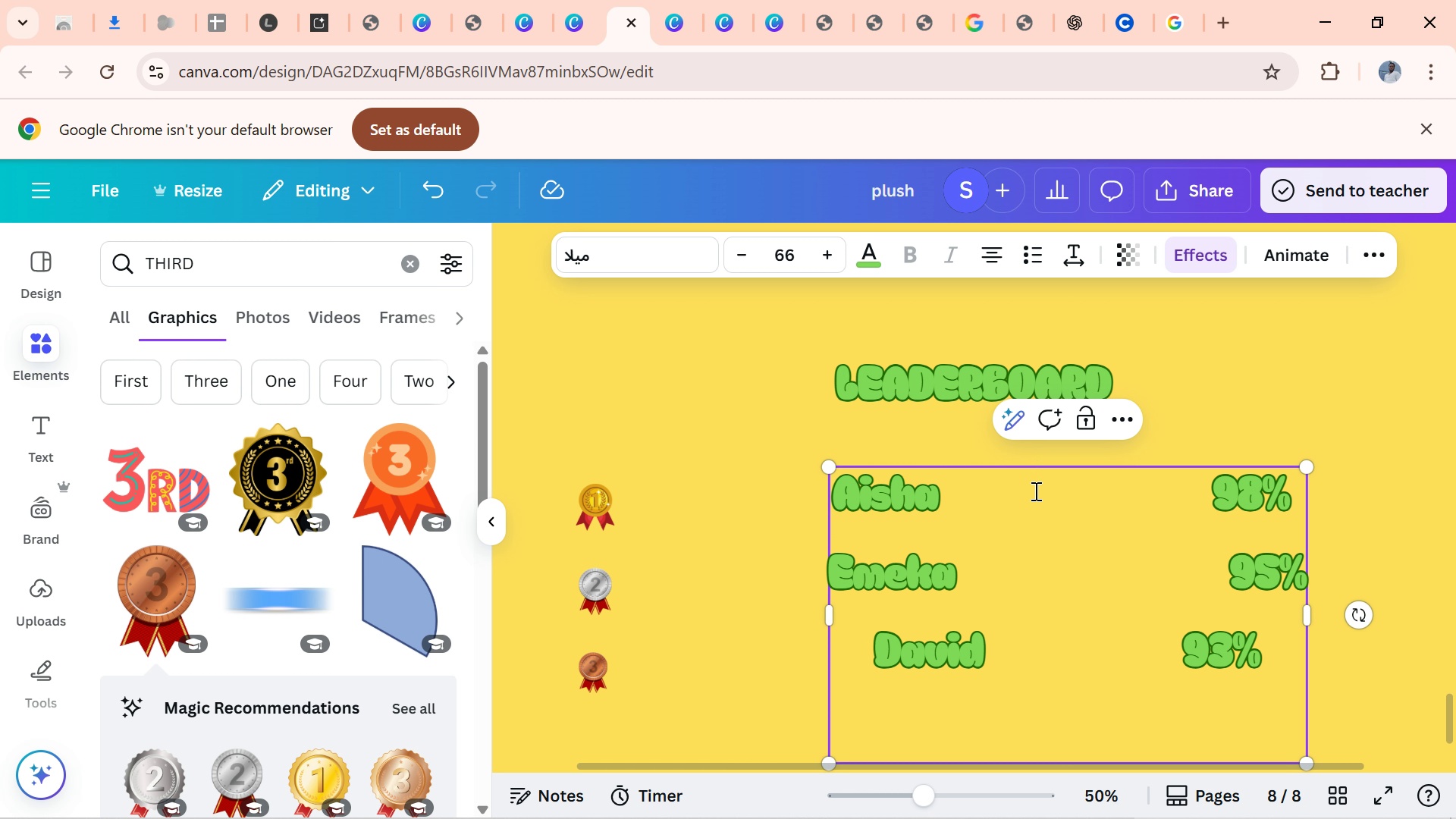 
key(Space)
 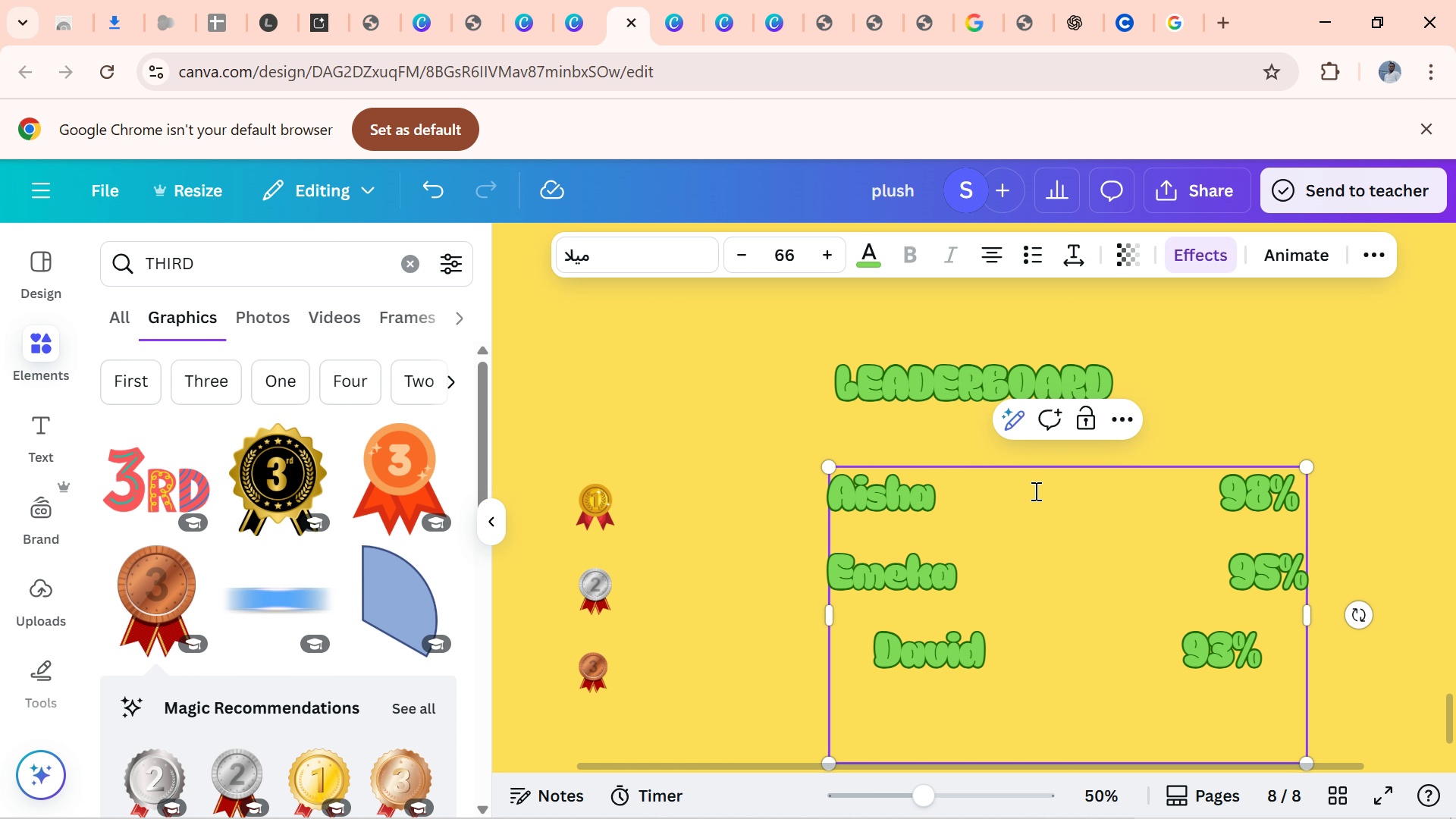 
key(Space)
 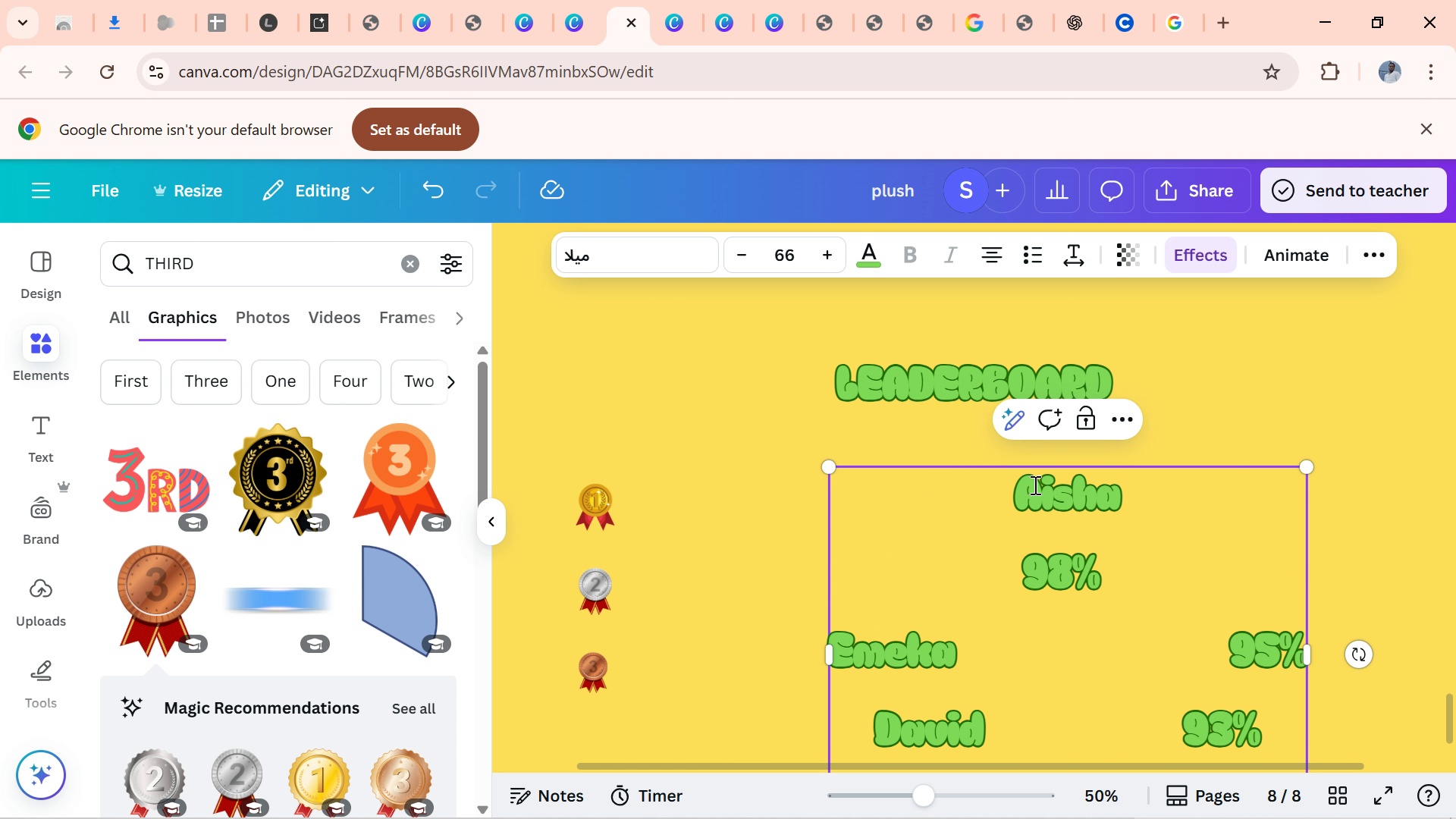 
key(Backspace)
 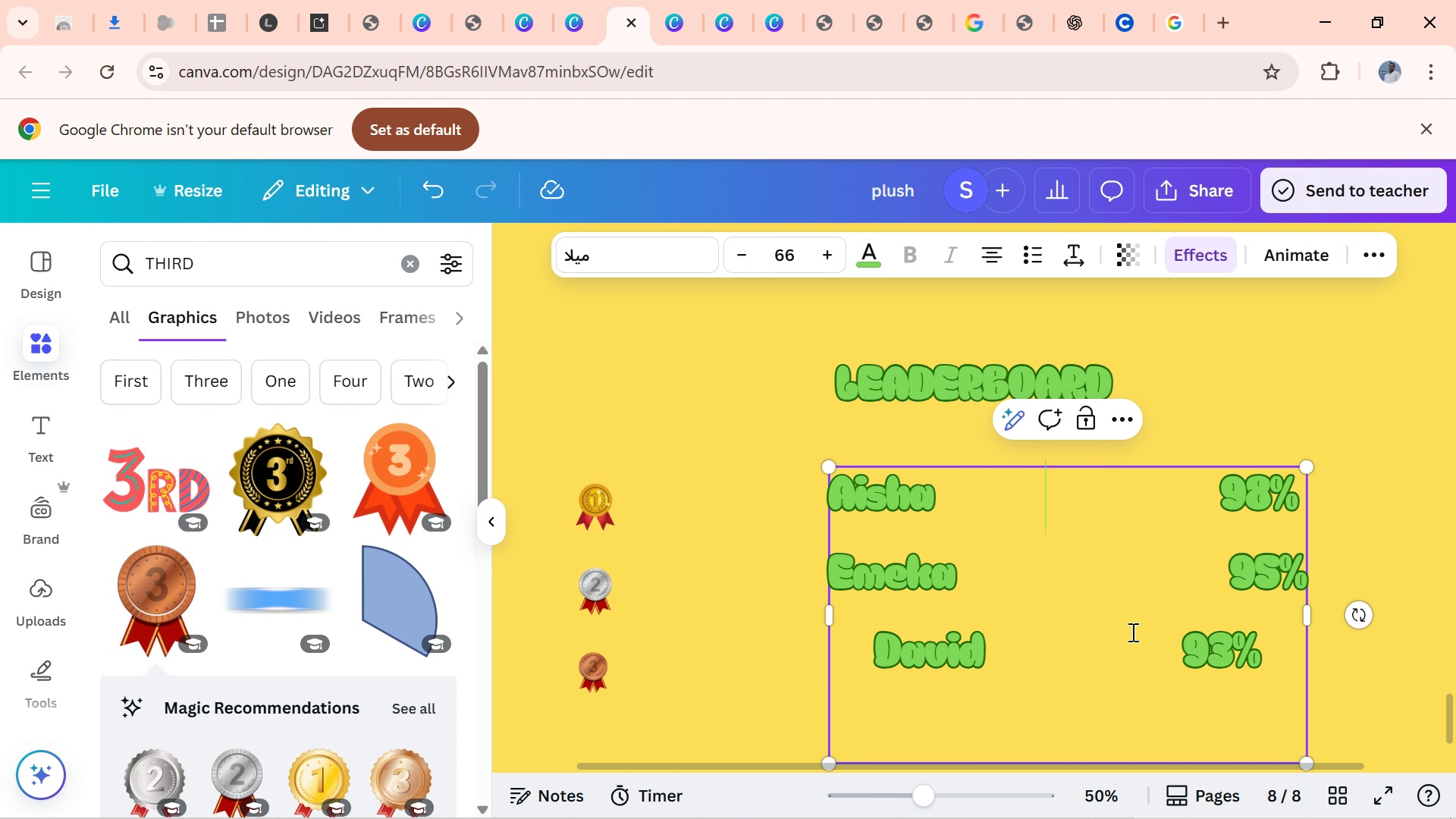 
left_click([1069, 646])
 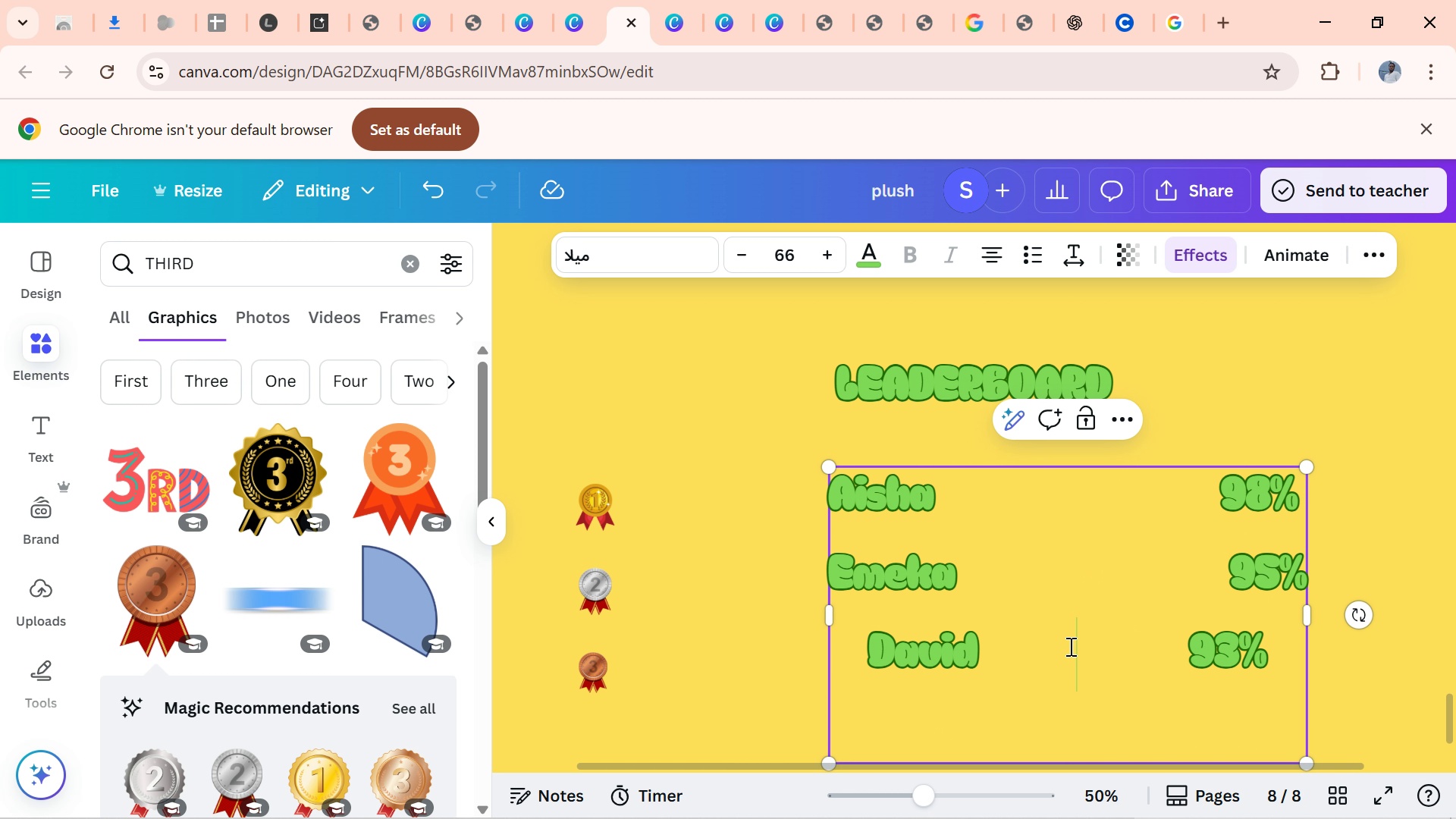 
key(Space)
 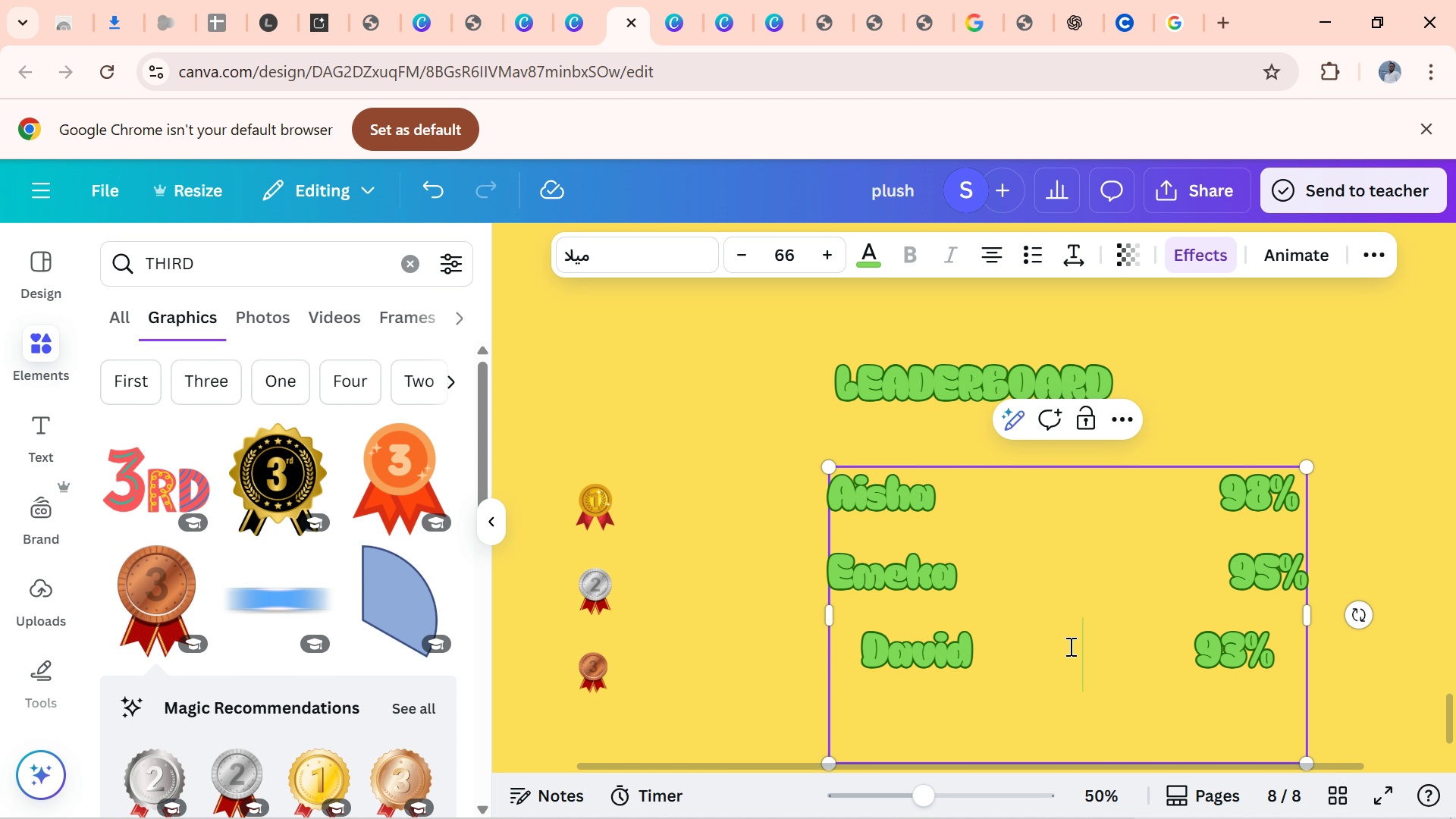 
key(Space)
 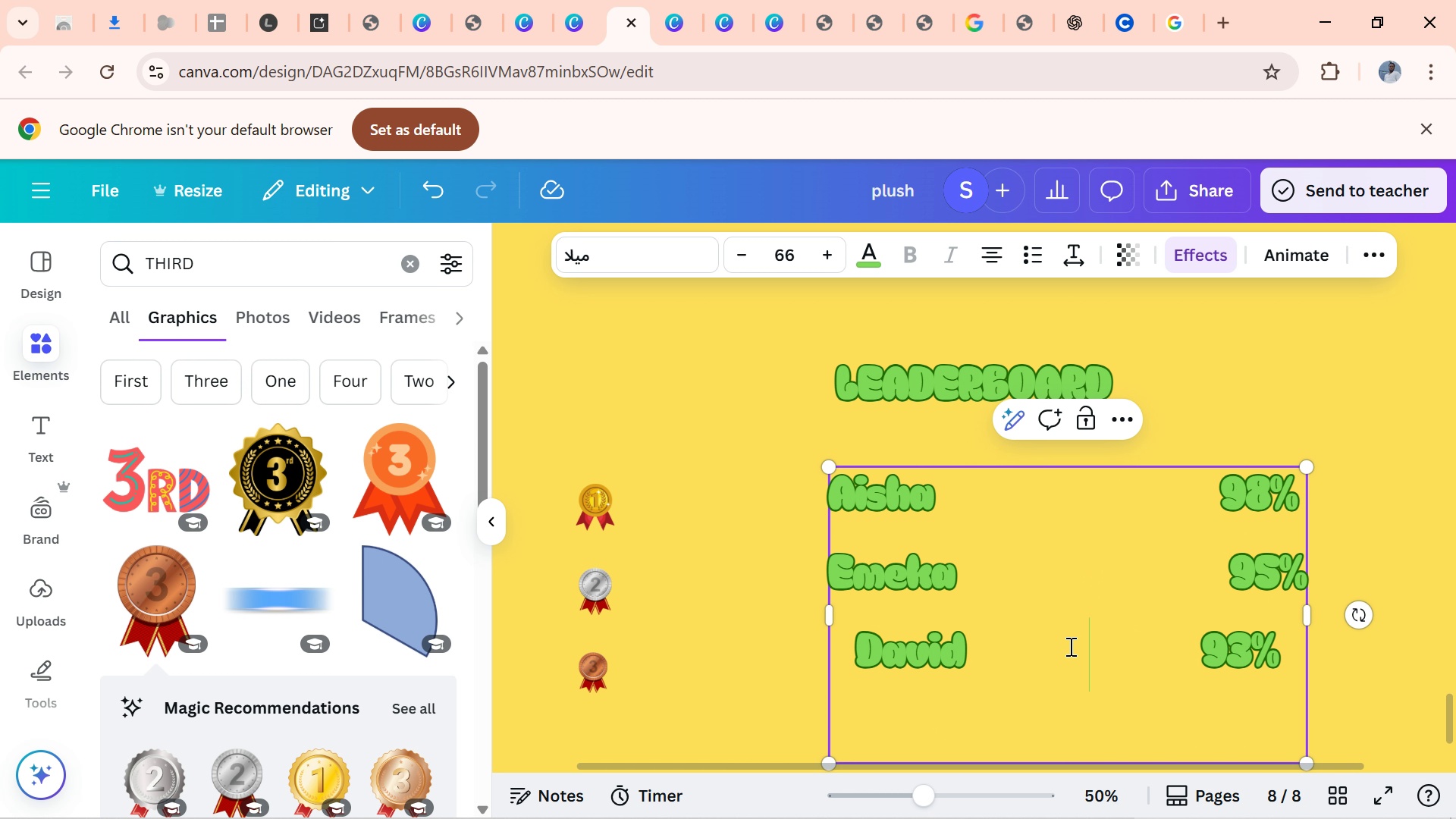 
key(Space)
 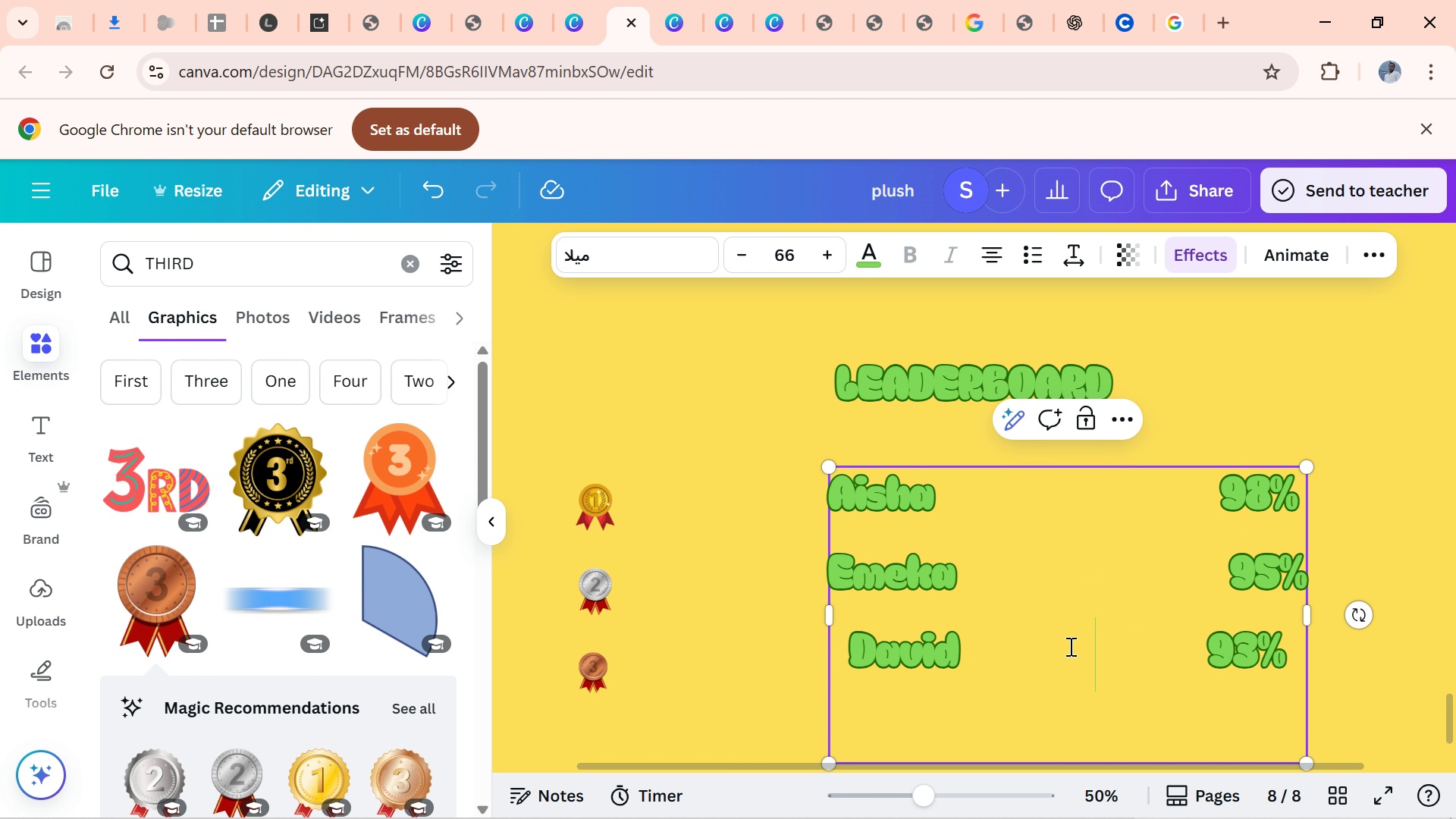 
key(Space)
 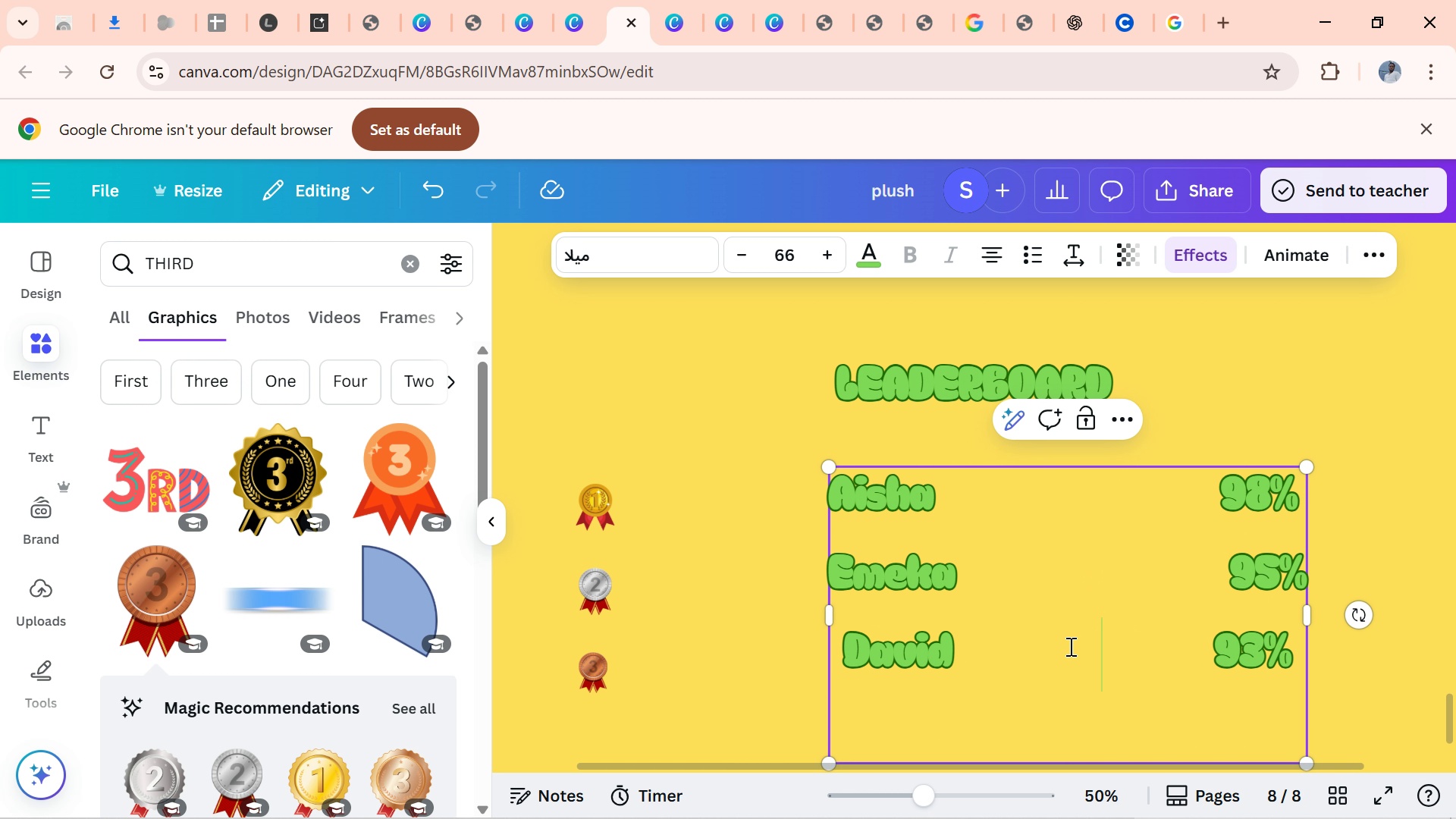 
key(Space)
 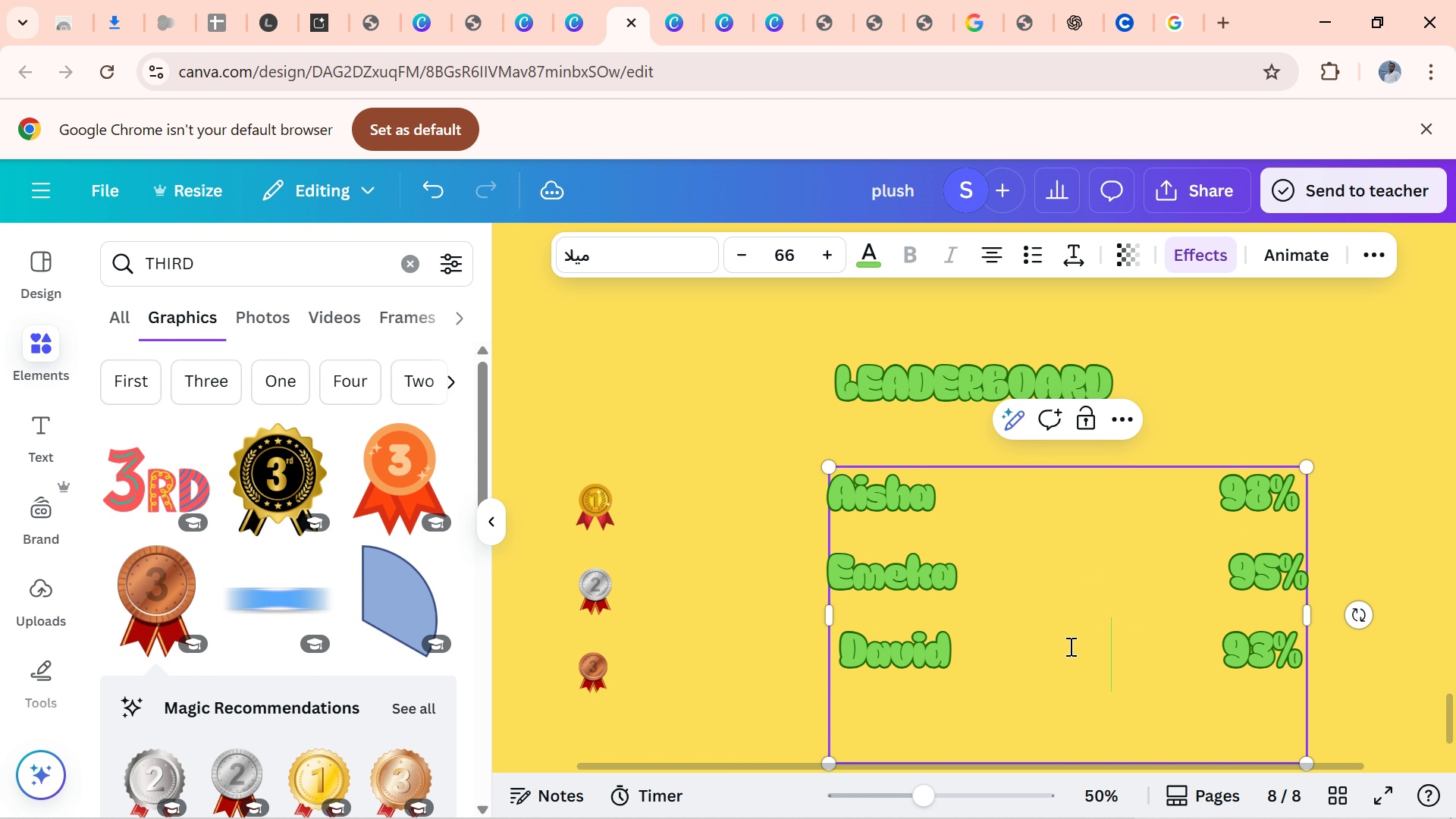 
key(Space)
 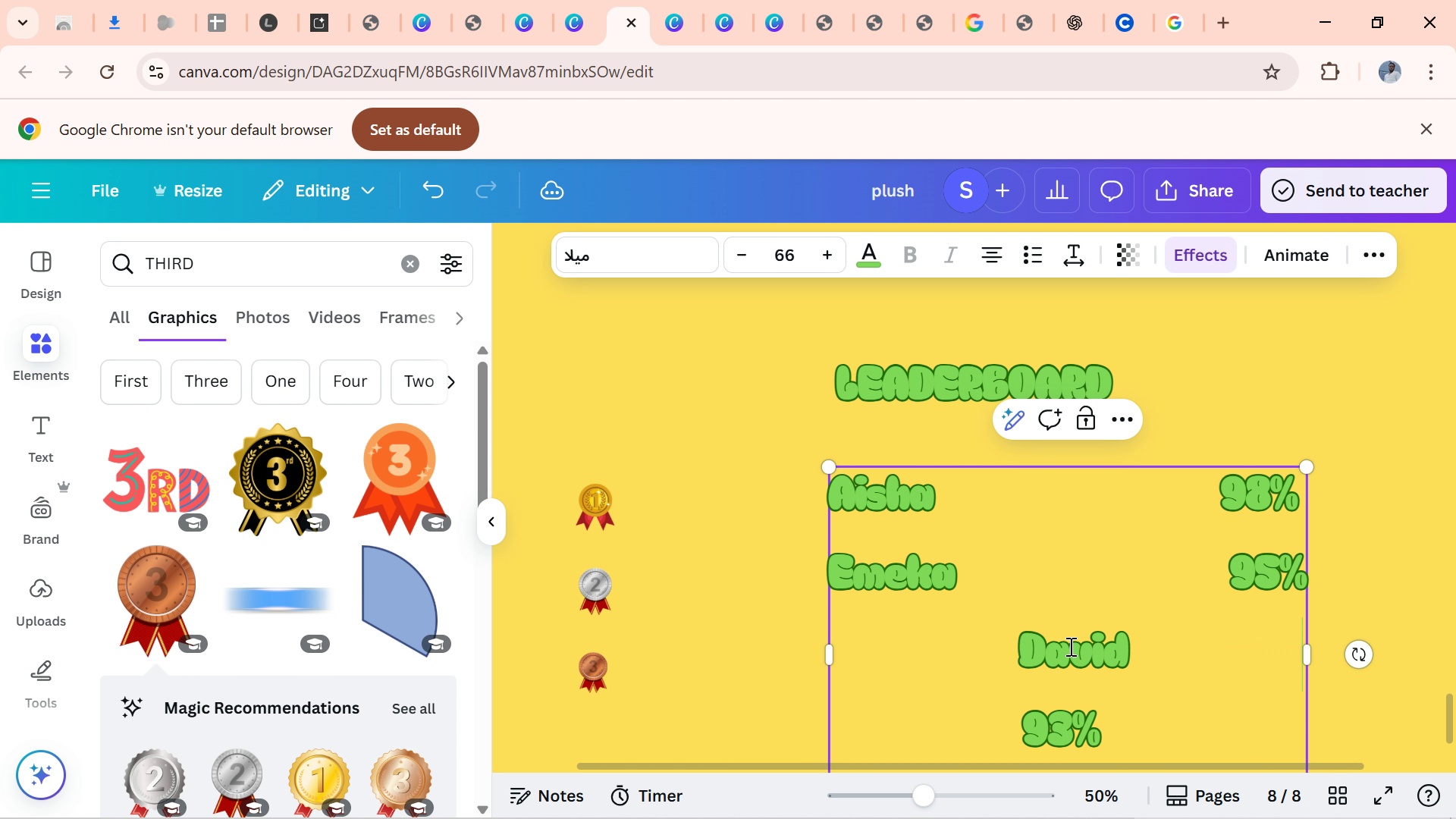 
key(Space)
 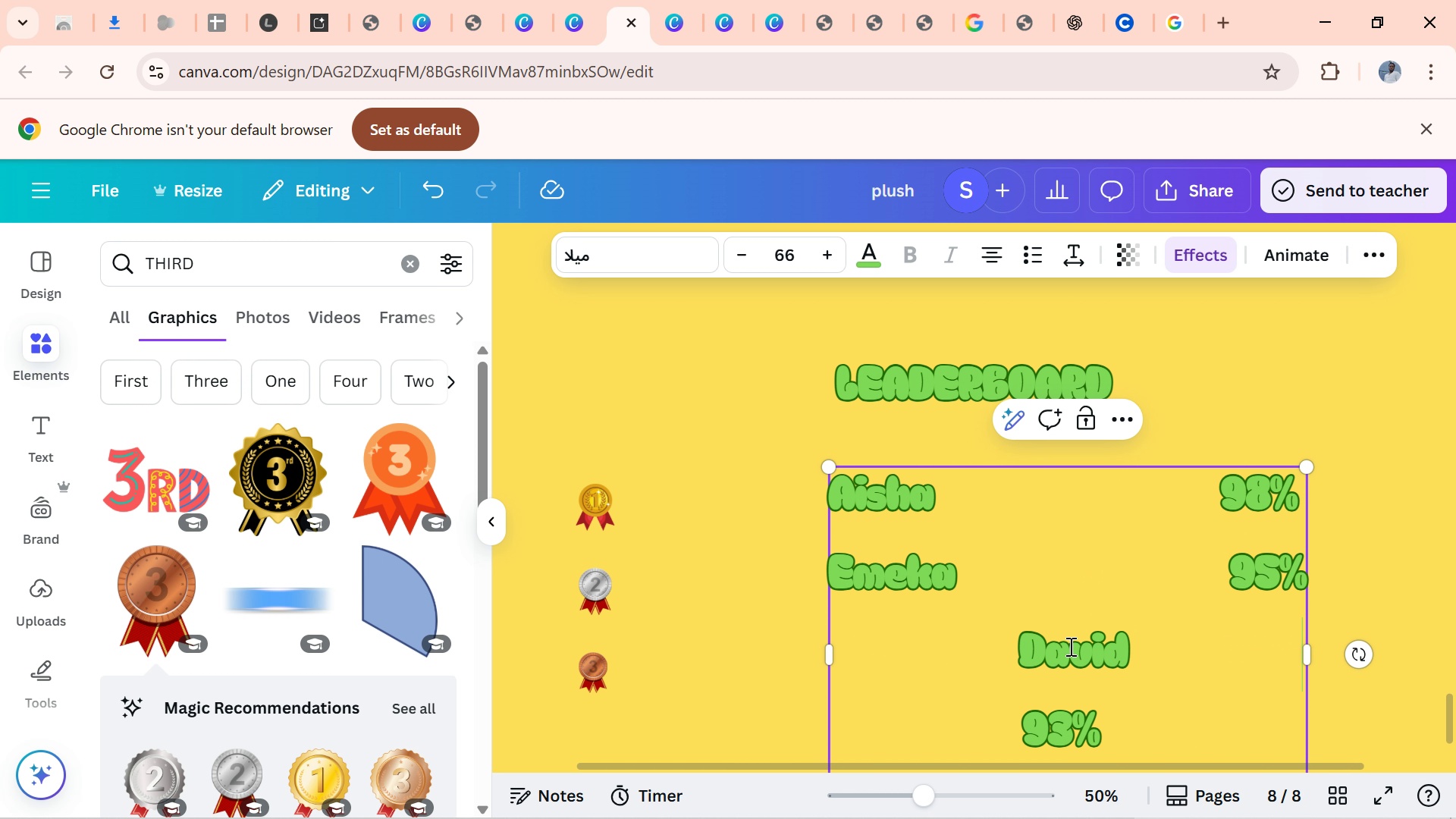 
key(Backspace)
 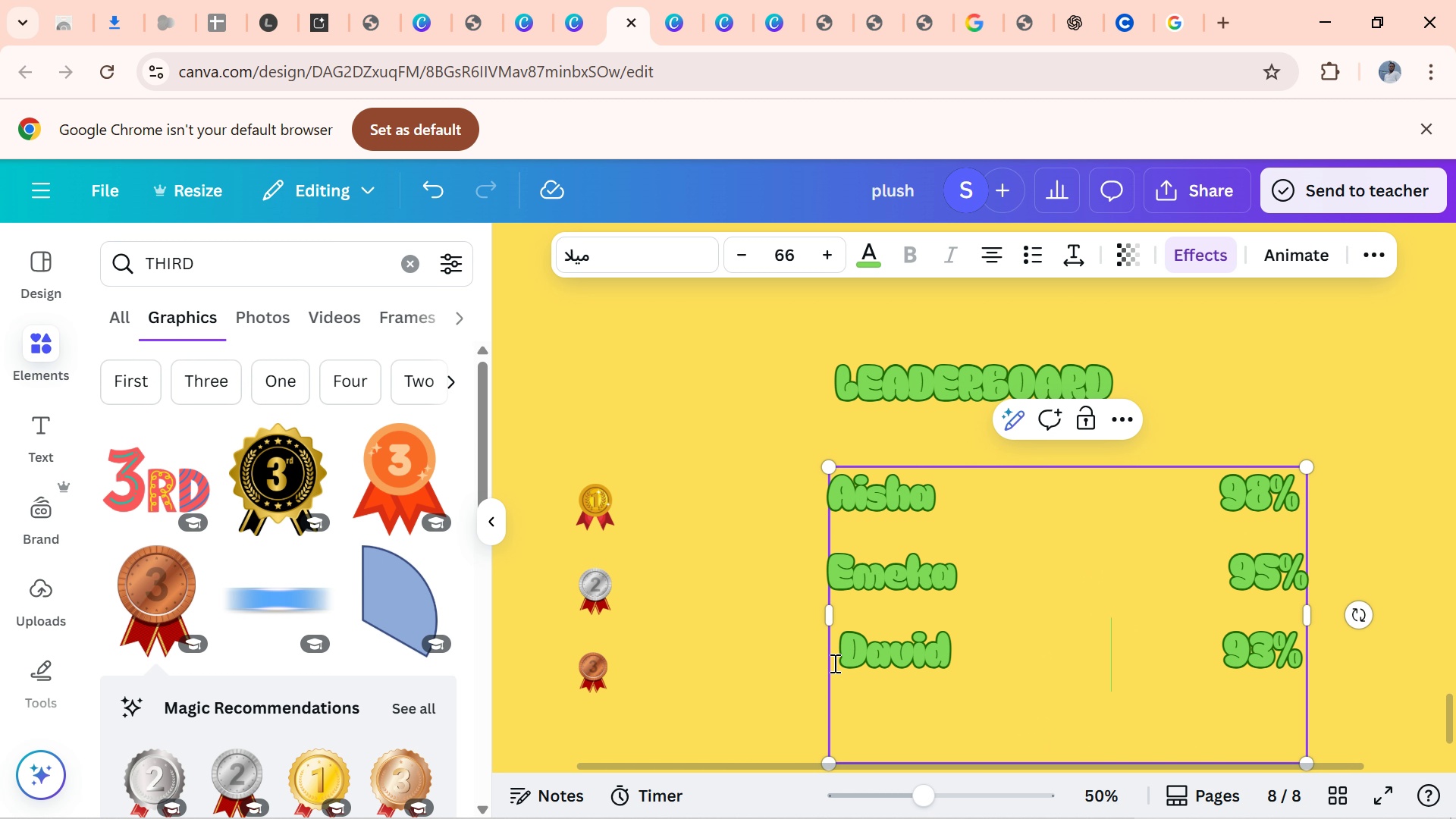 
left_click([833, 657])
 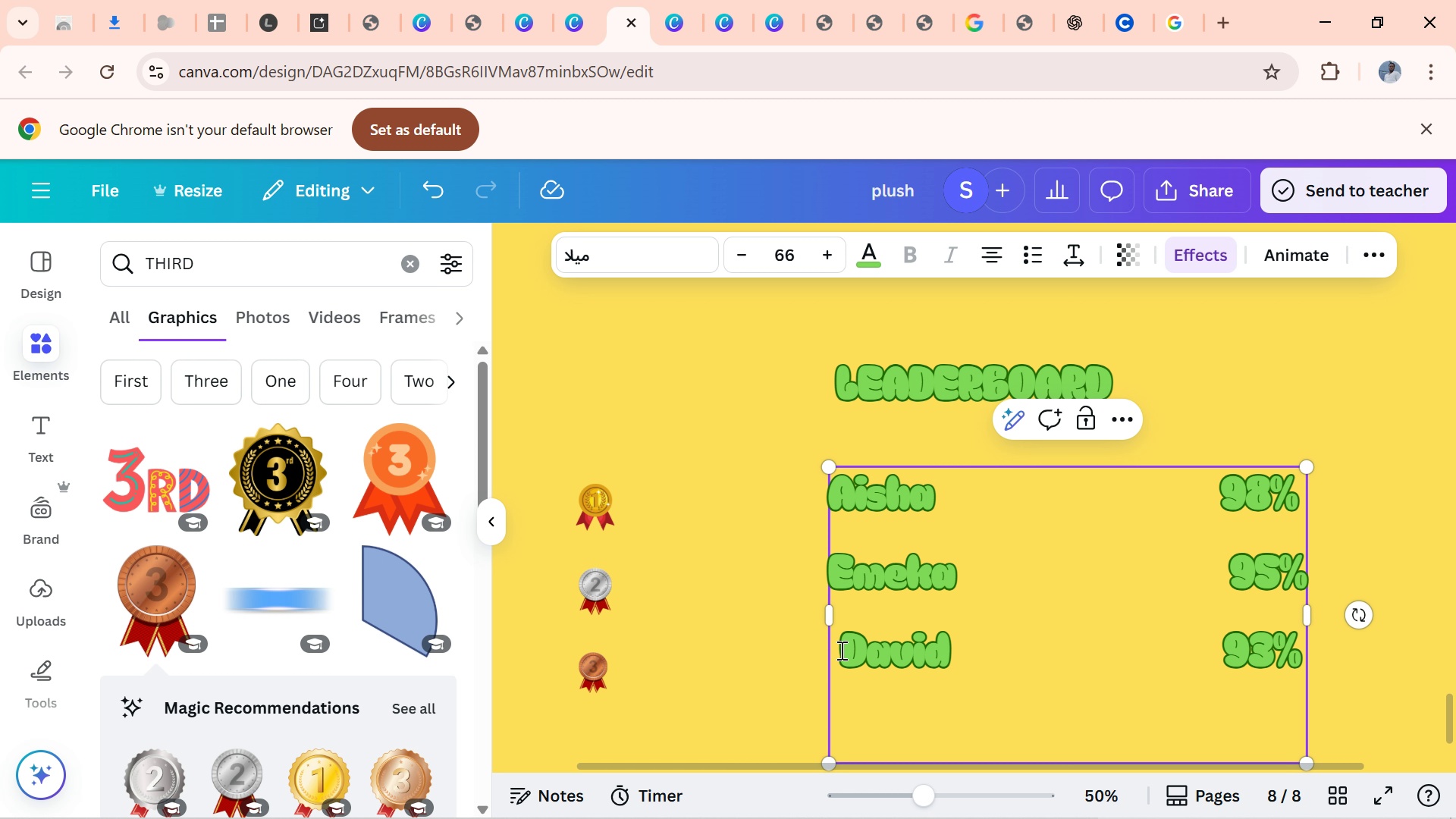 
key(Backspace)
 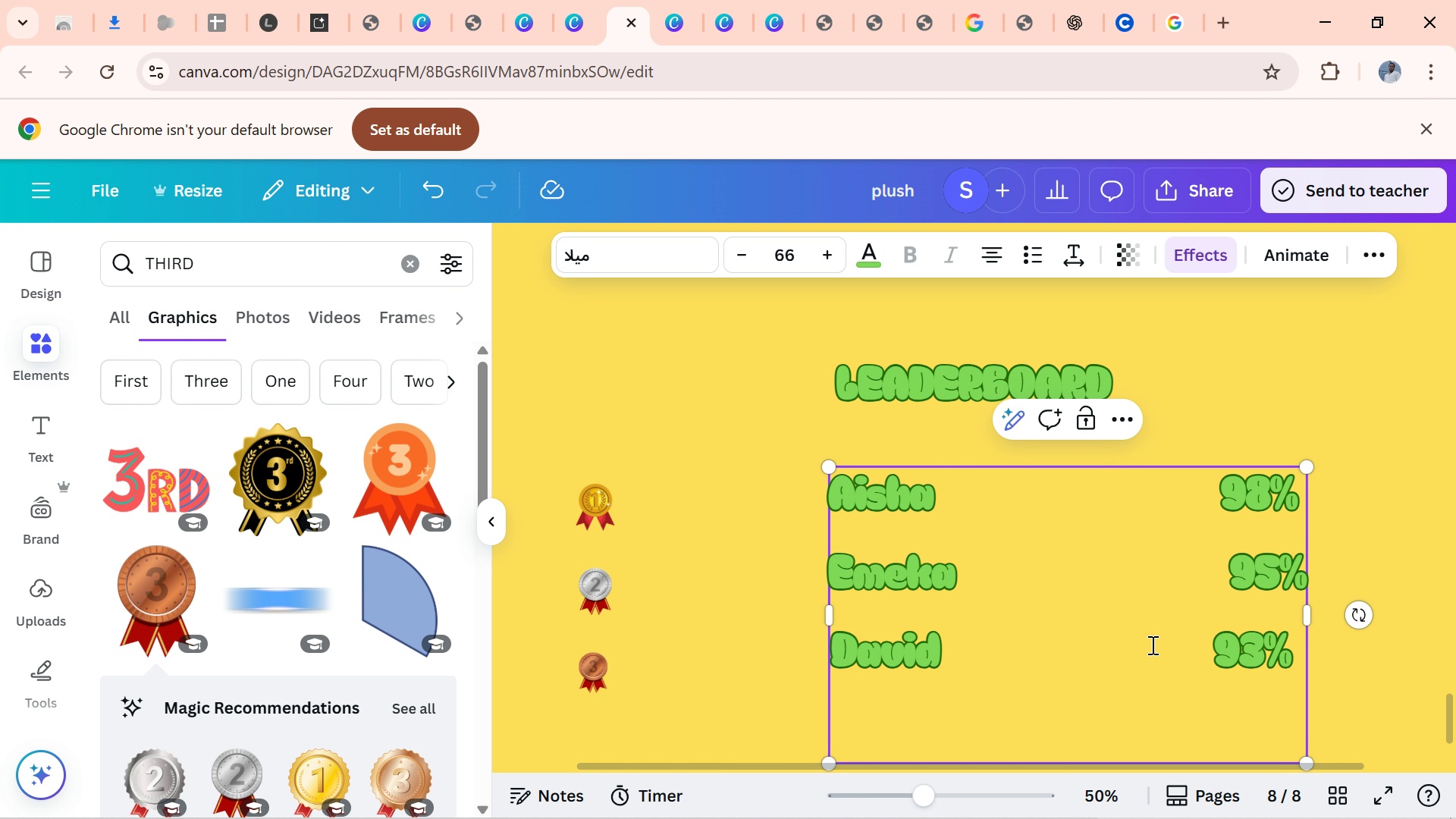 
left_click([1150, 645])
 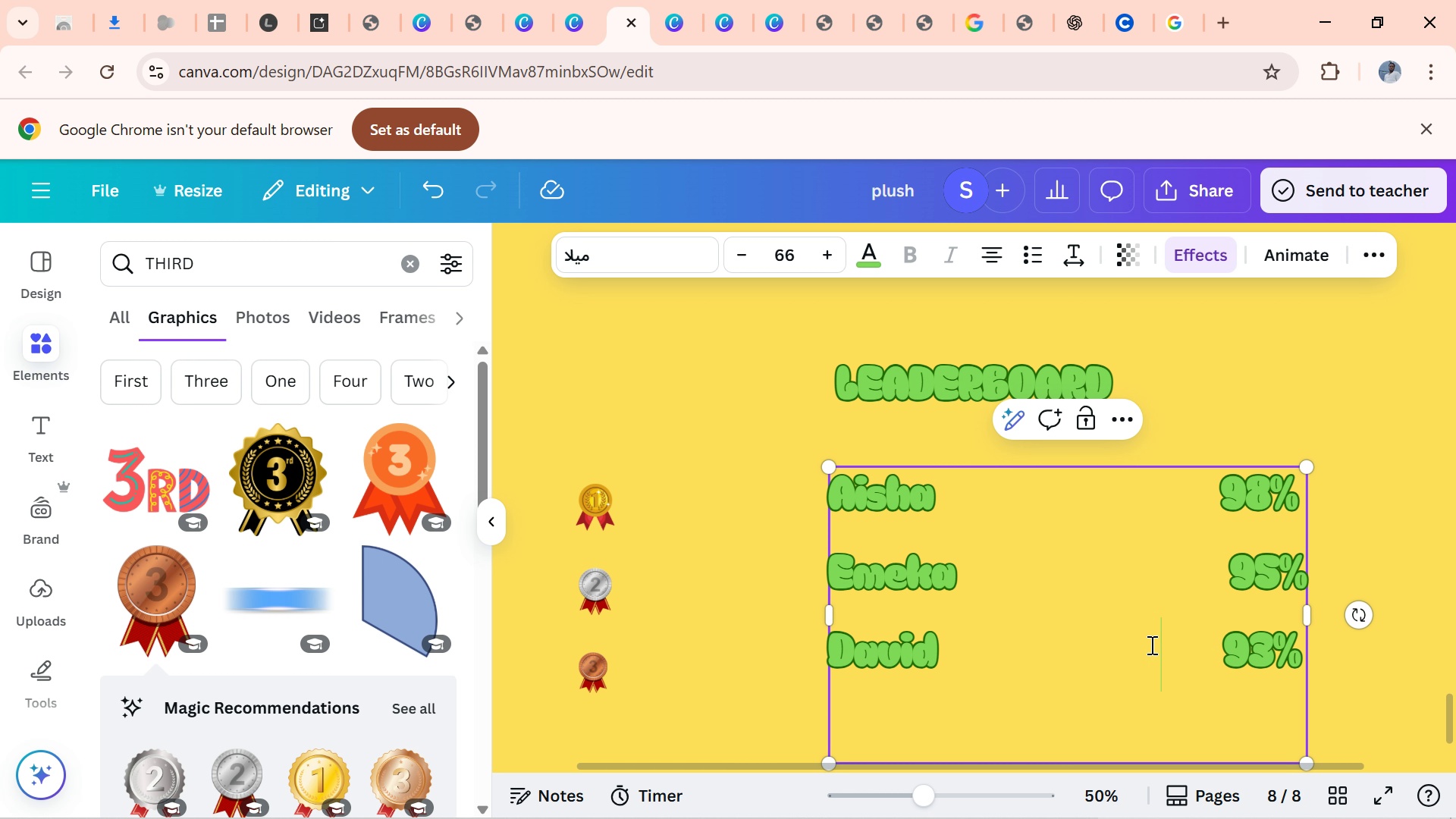 
key(Space)
 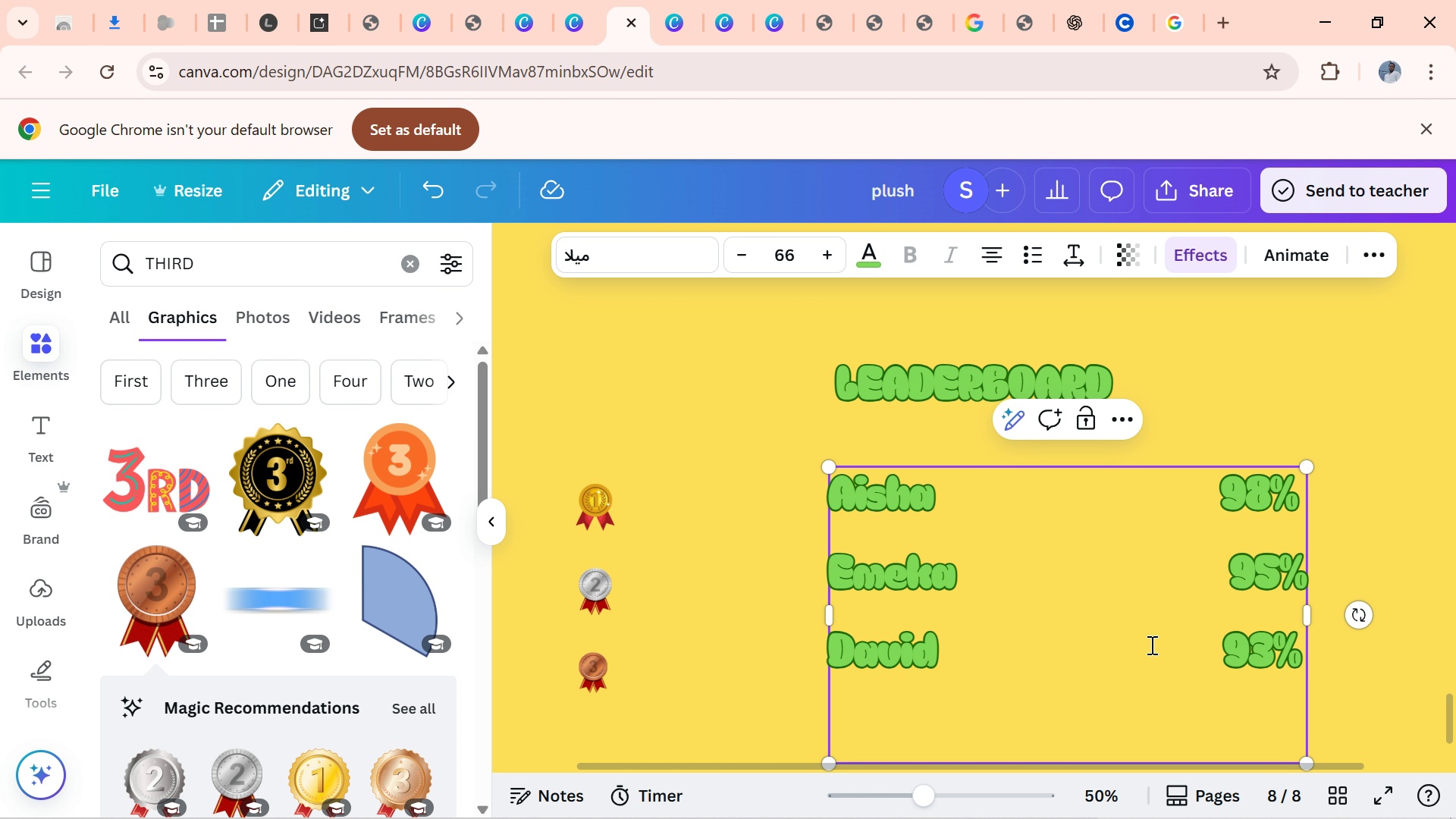 
key(Space)
 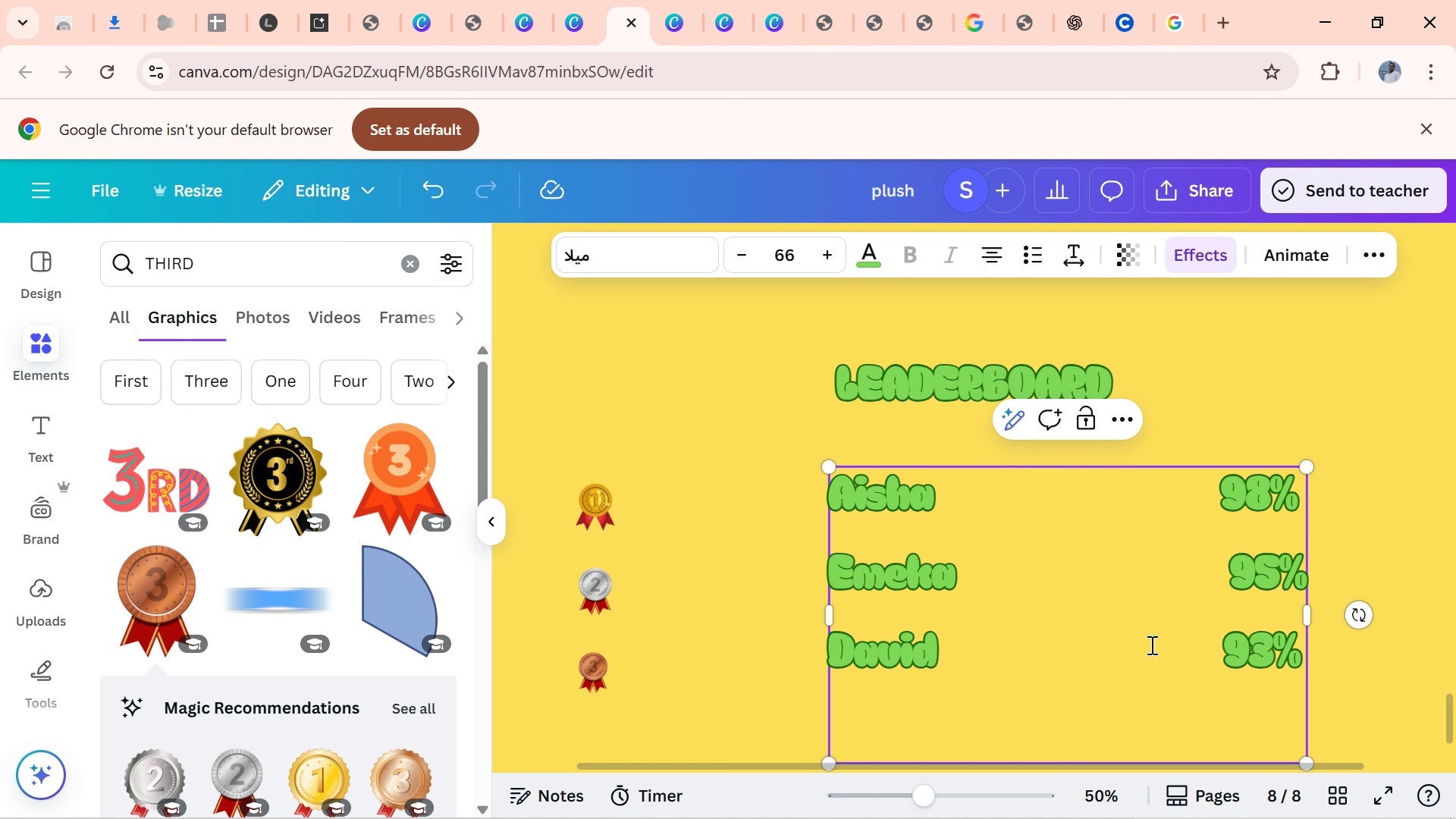 
key(Backspace)
 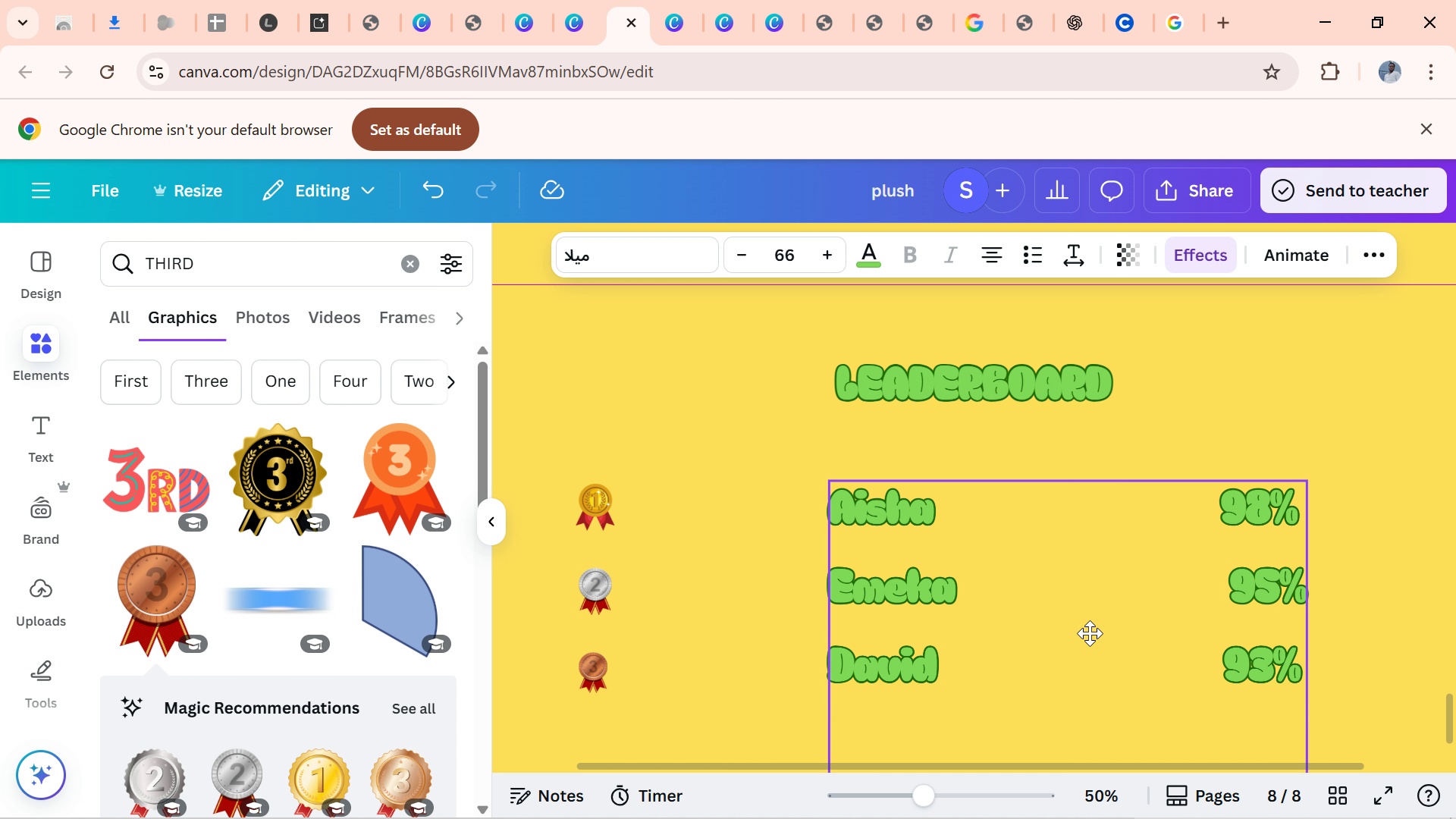 
wait(12.28)
 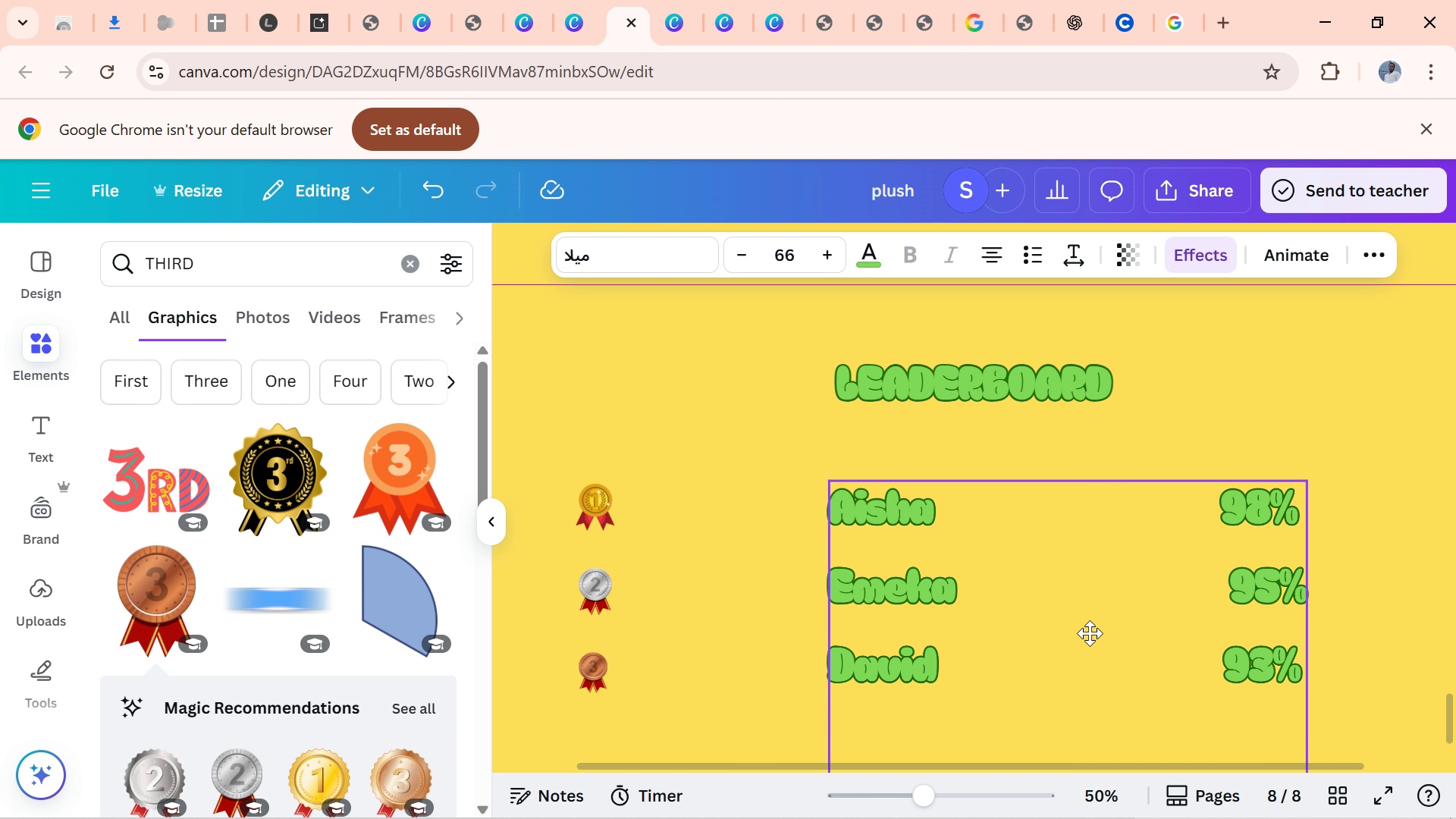 
left_click([1315, 339])
 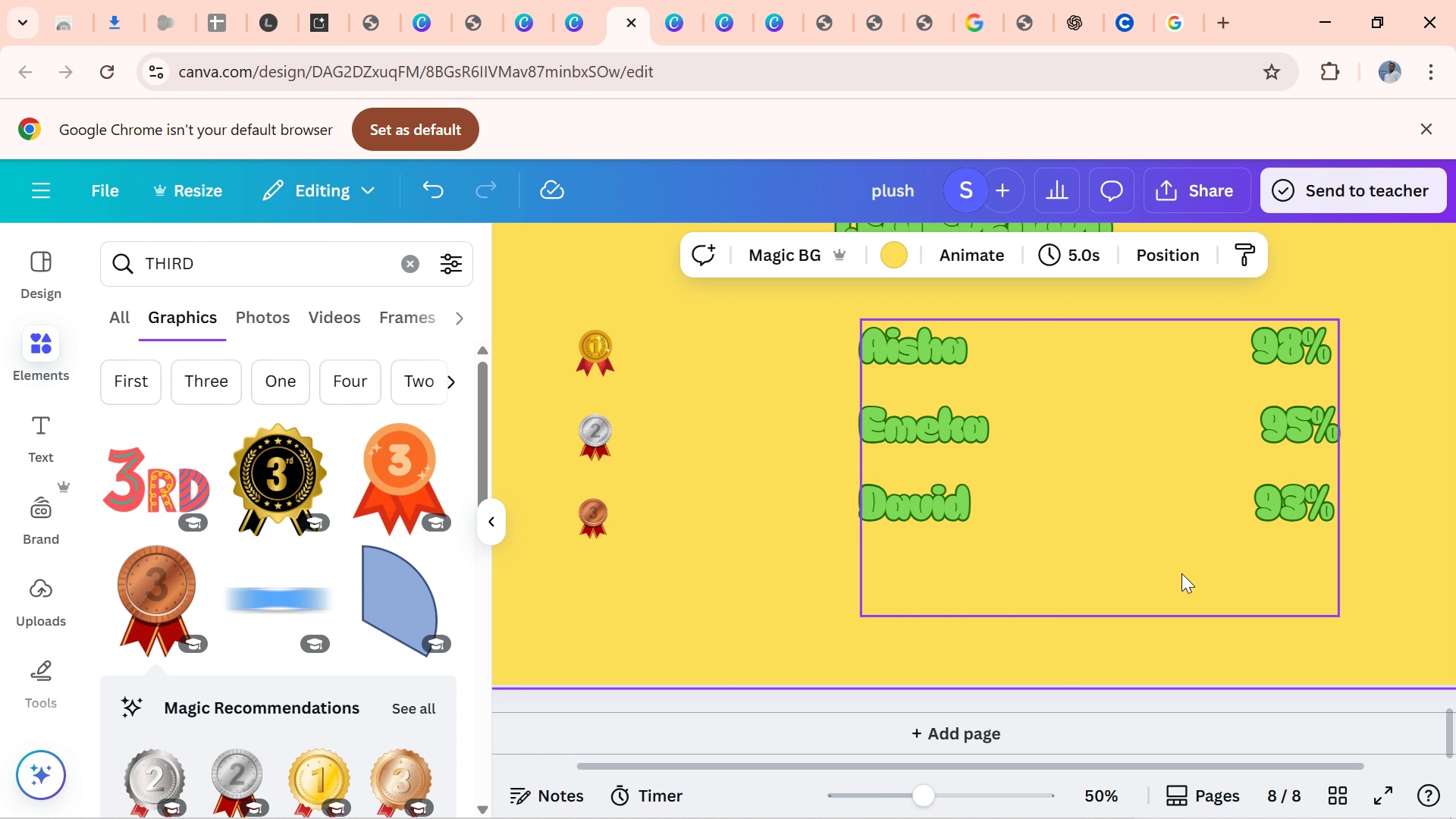 
wait(7.93)
 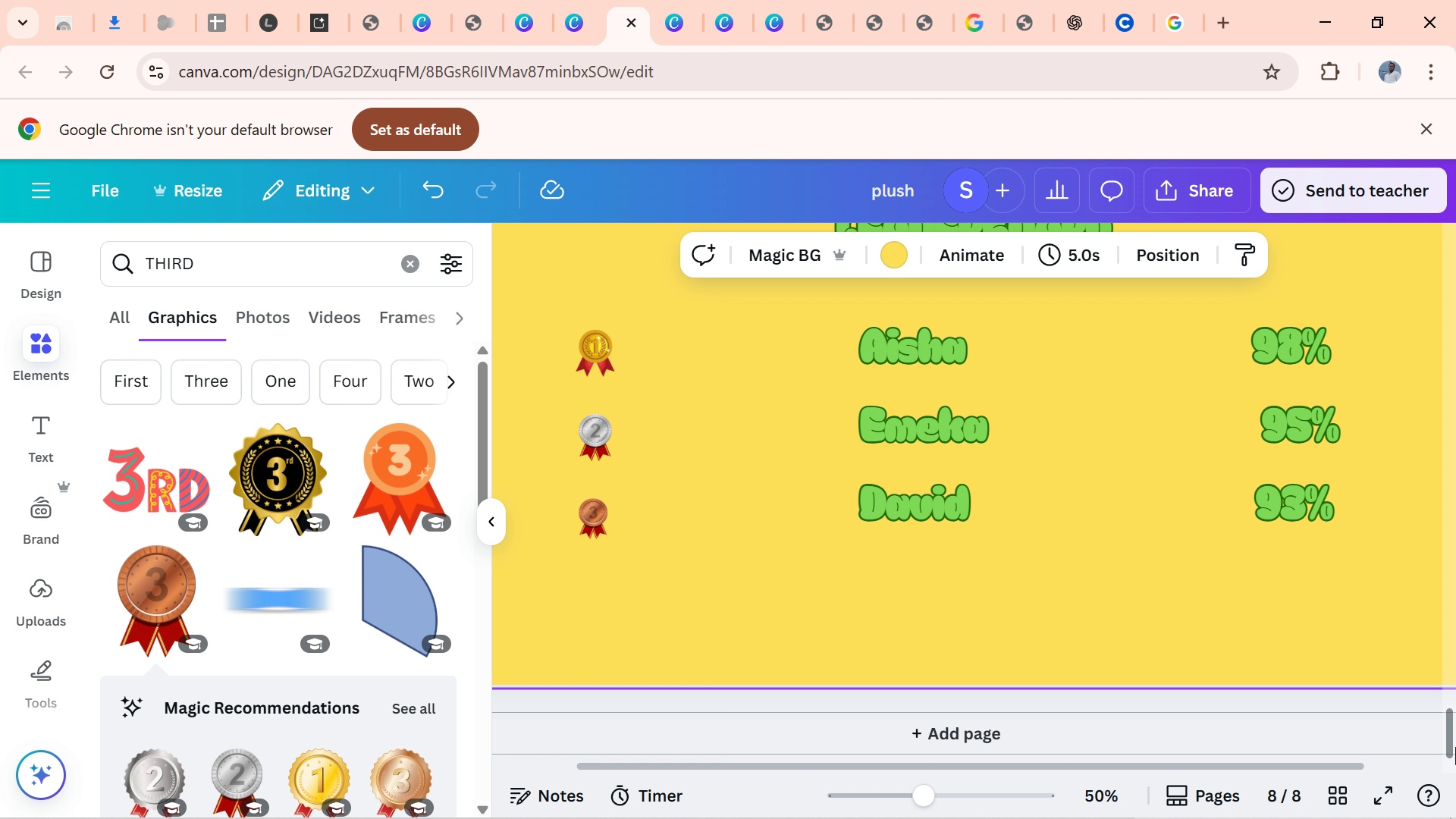 
left_click([733, 629])
 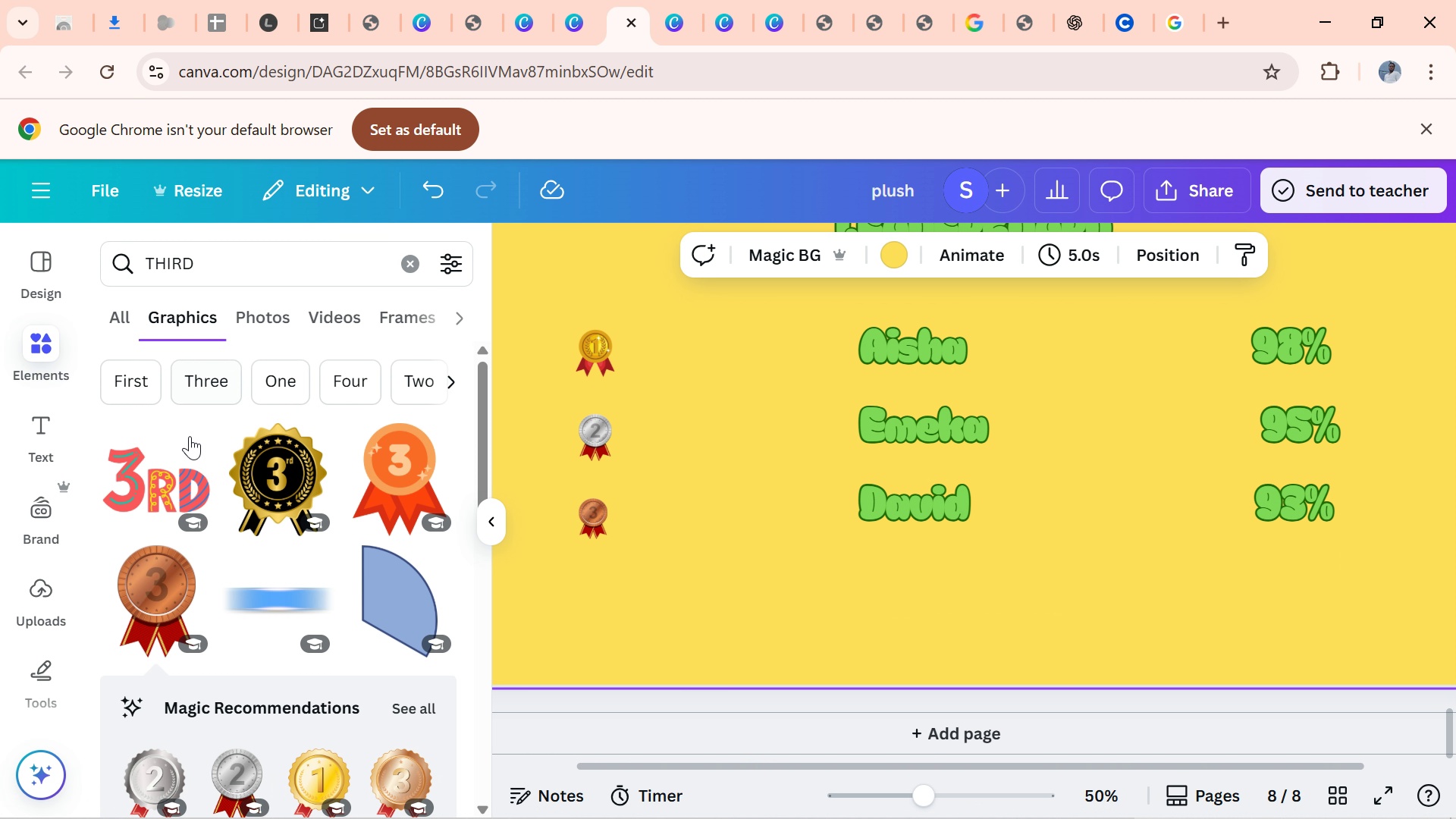 
wait(8.19)
 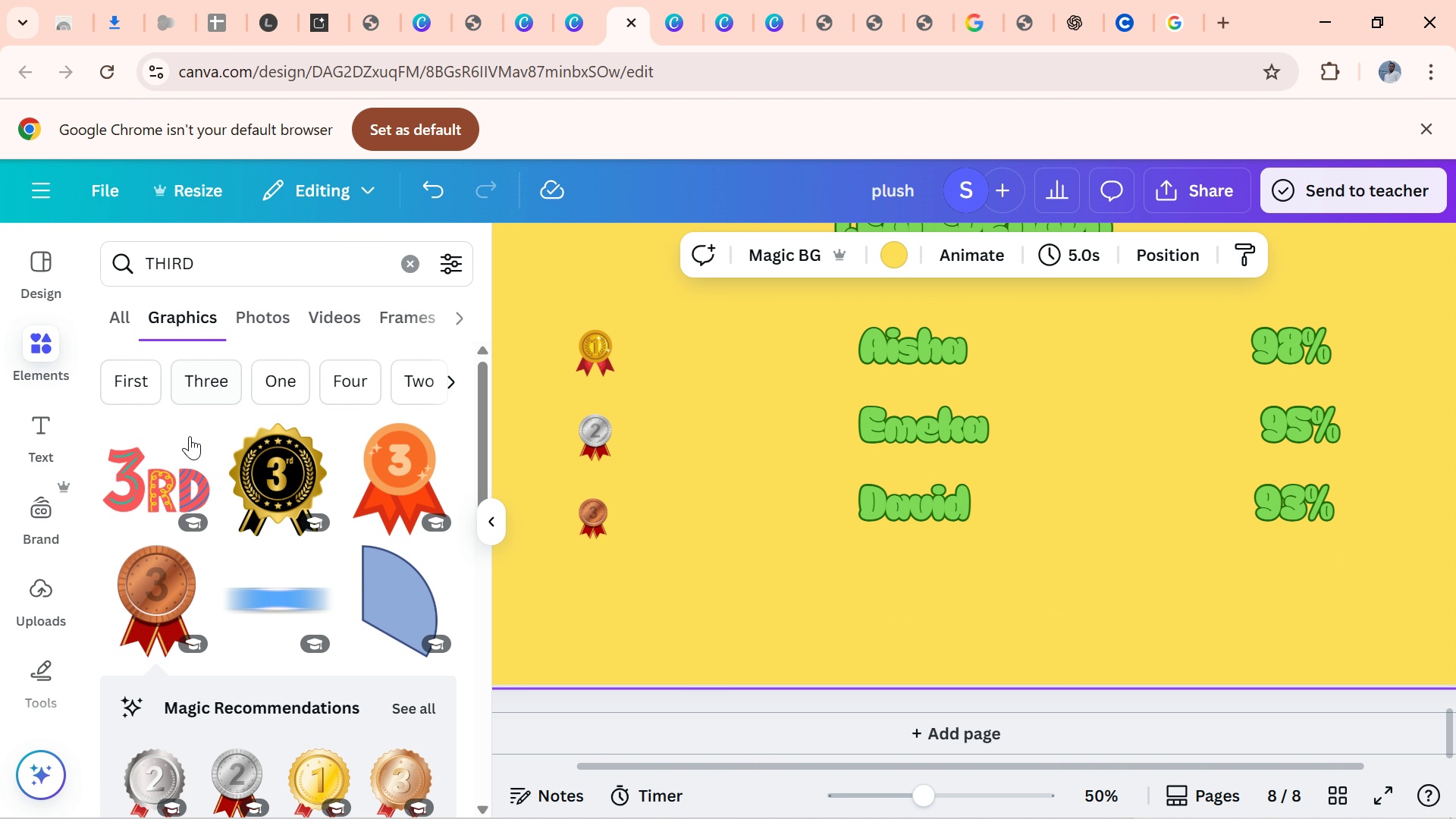 
left_click([700, 797])
 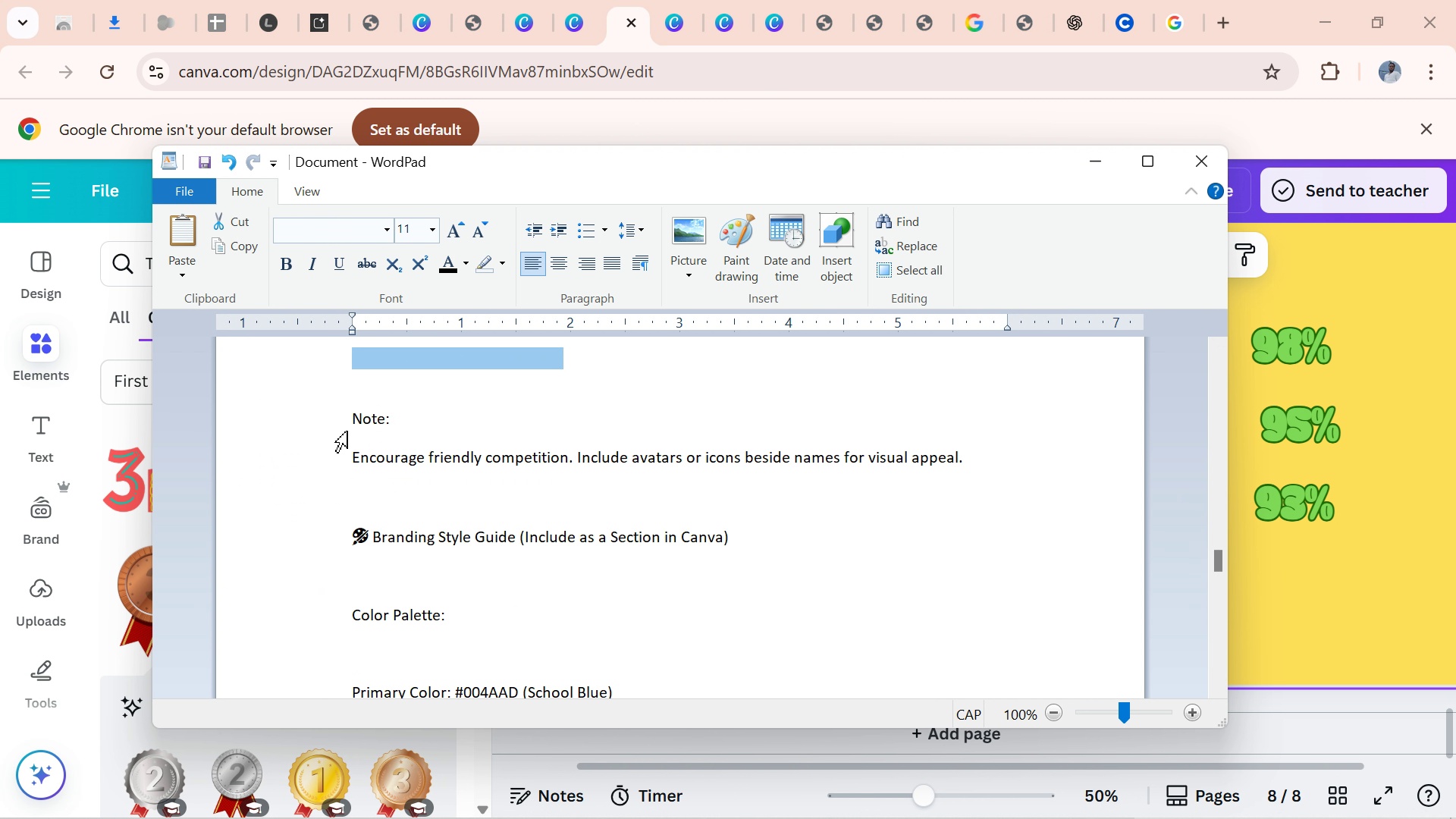 
wait(10.16)
 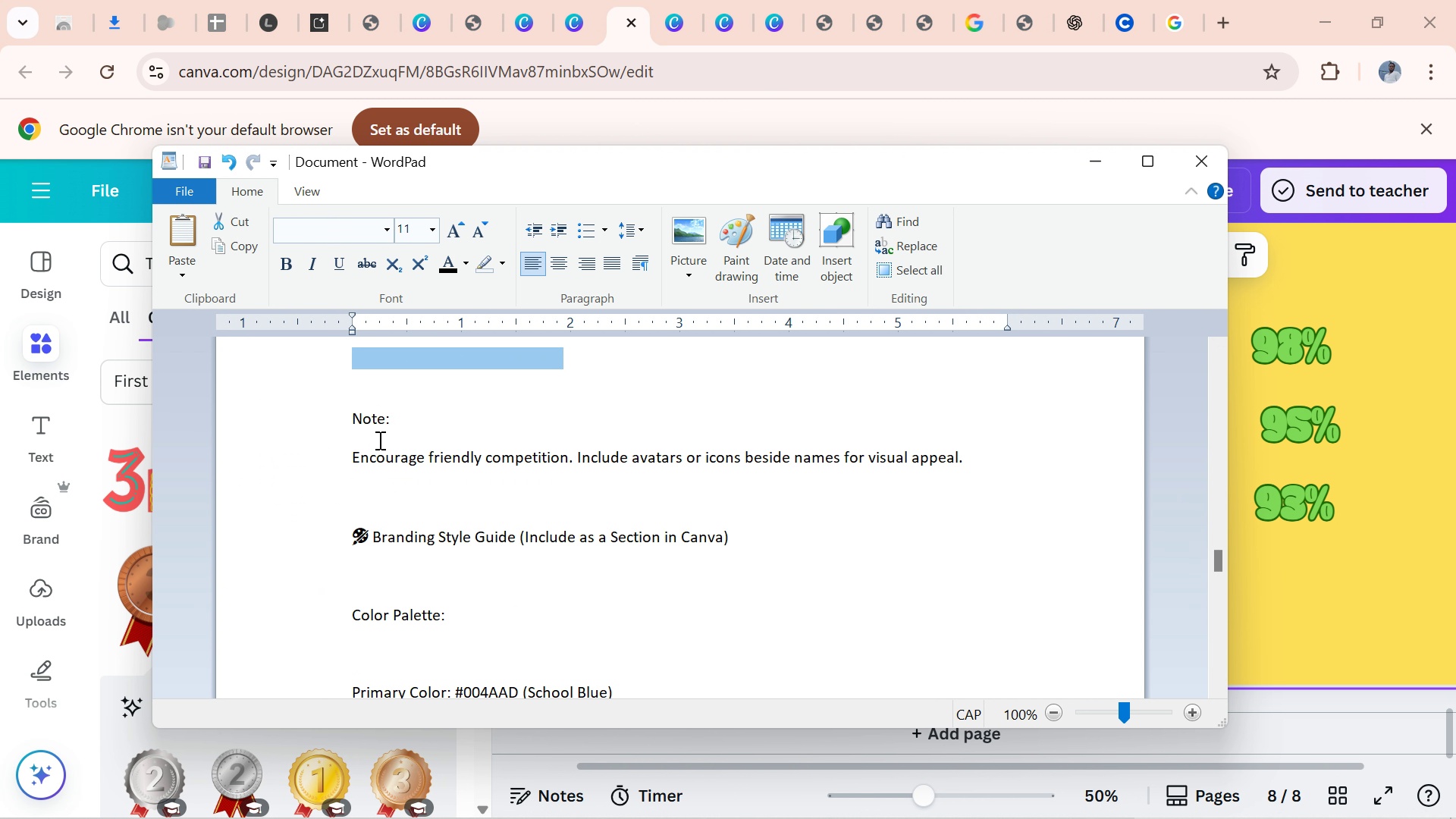 
key(Control+C)
 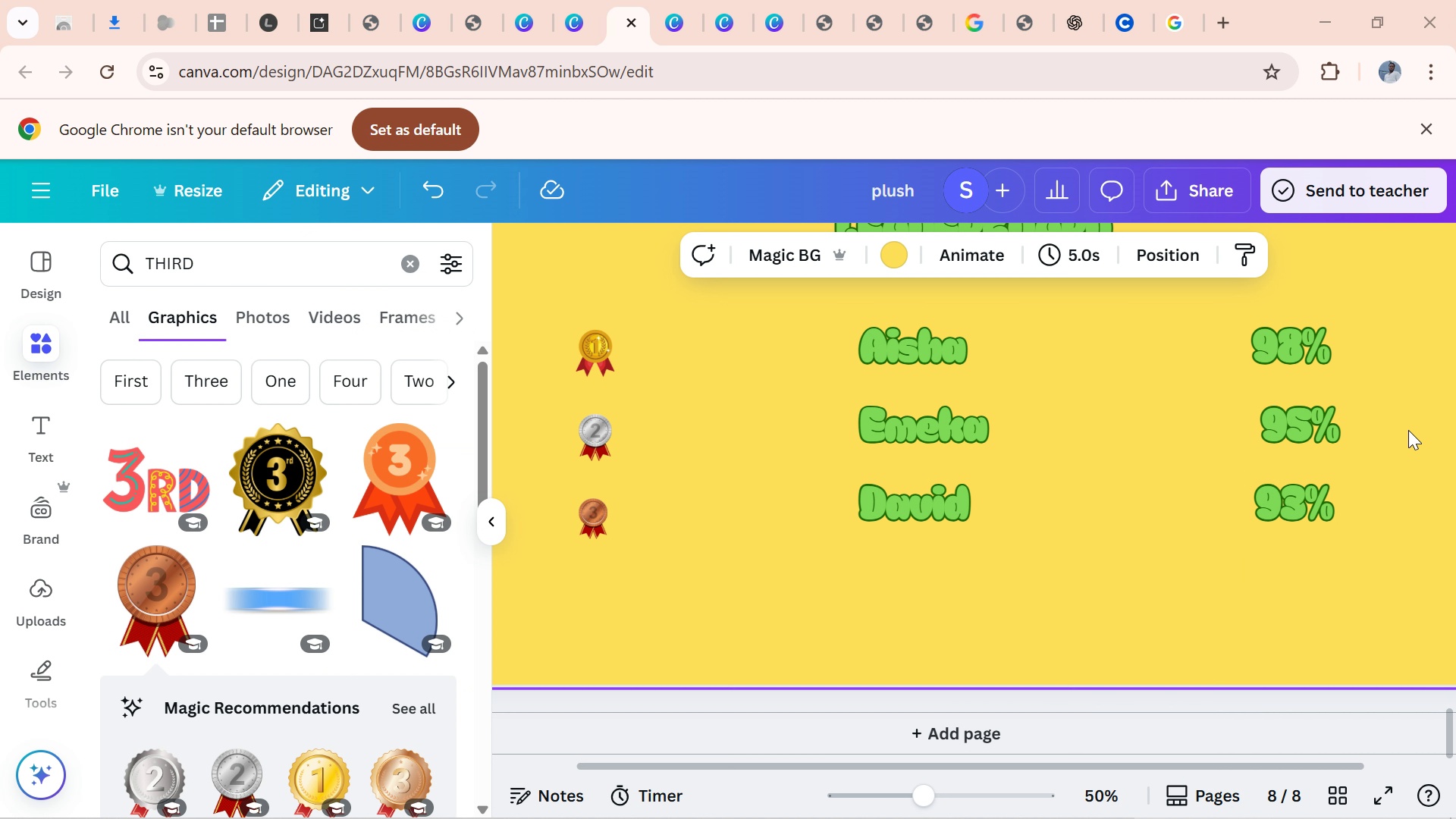 
left_click([1408, 430])
 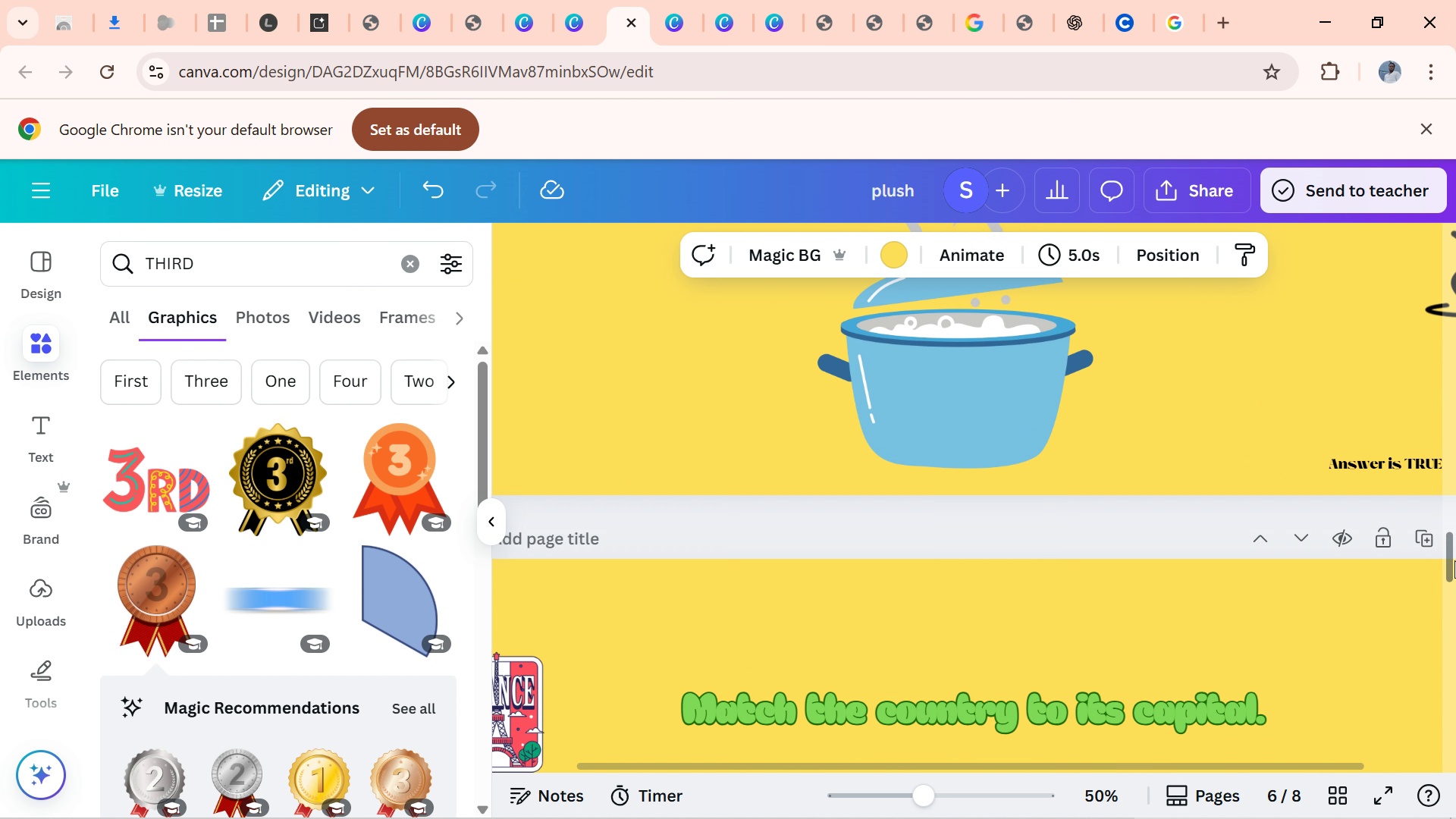 
left_click([1394, 570])
 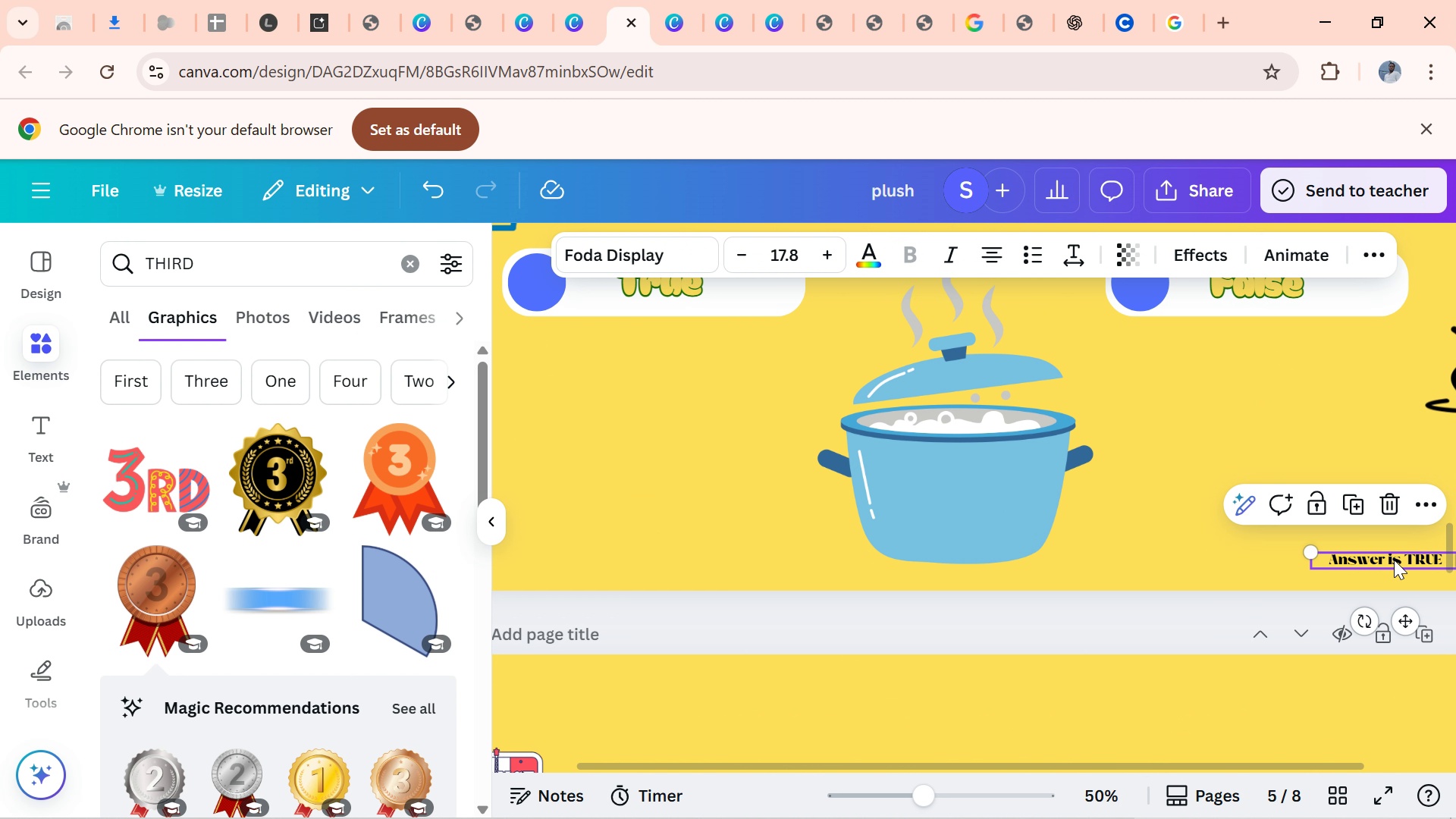 
left_click([1394, 560])
 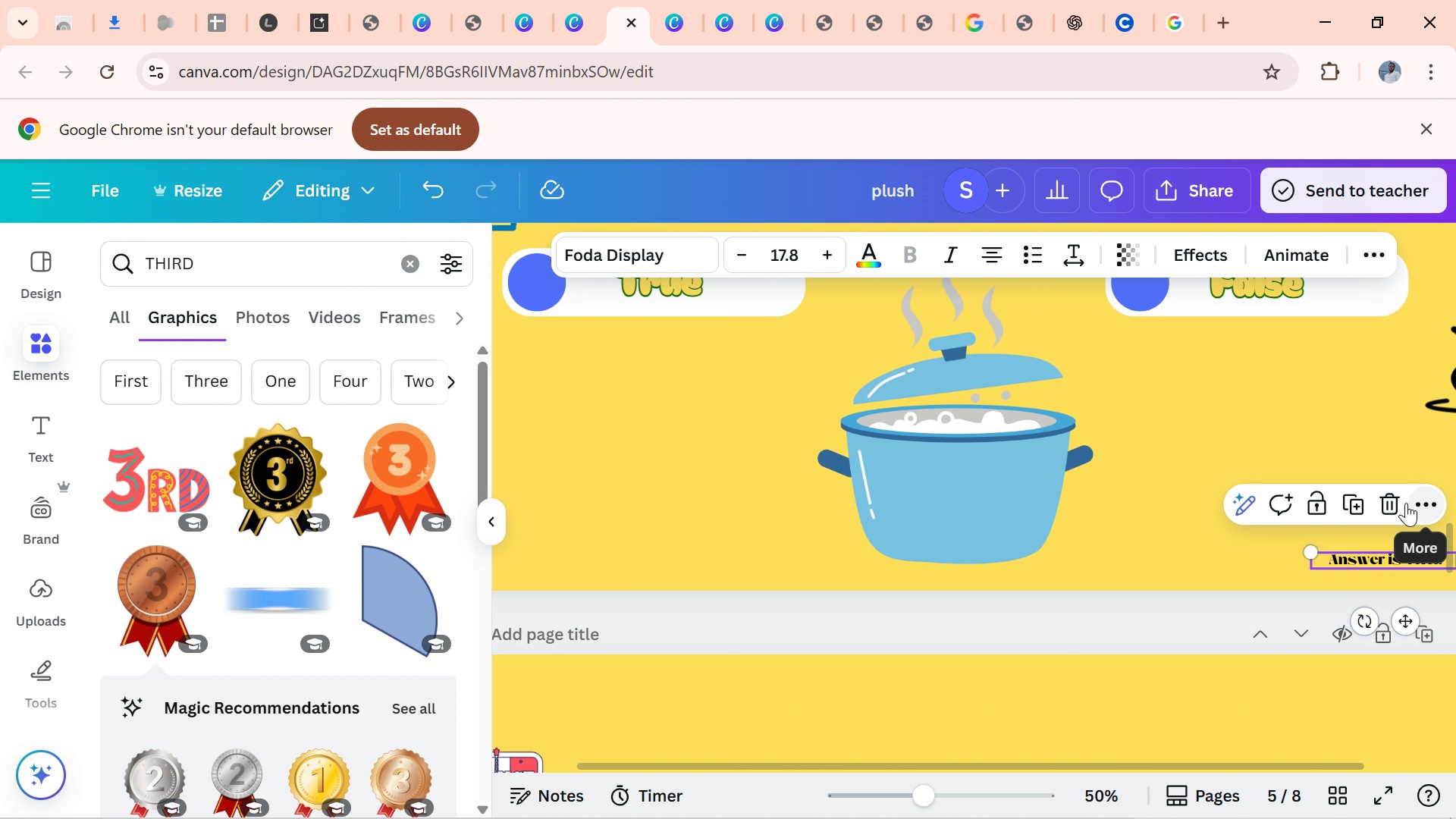 
left_click([1350, 505])
 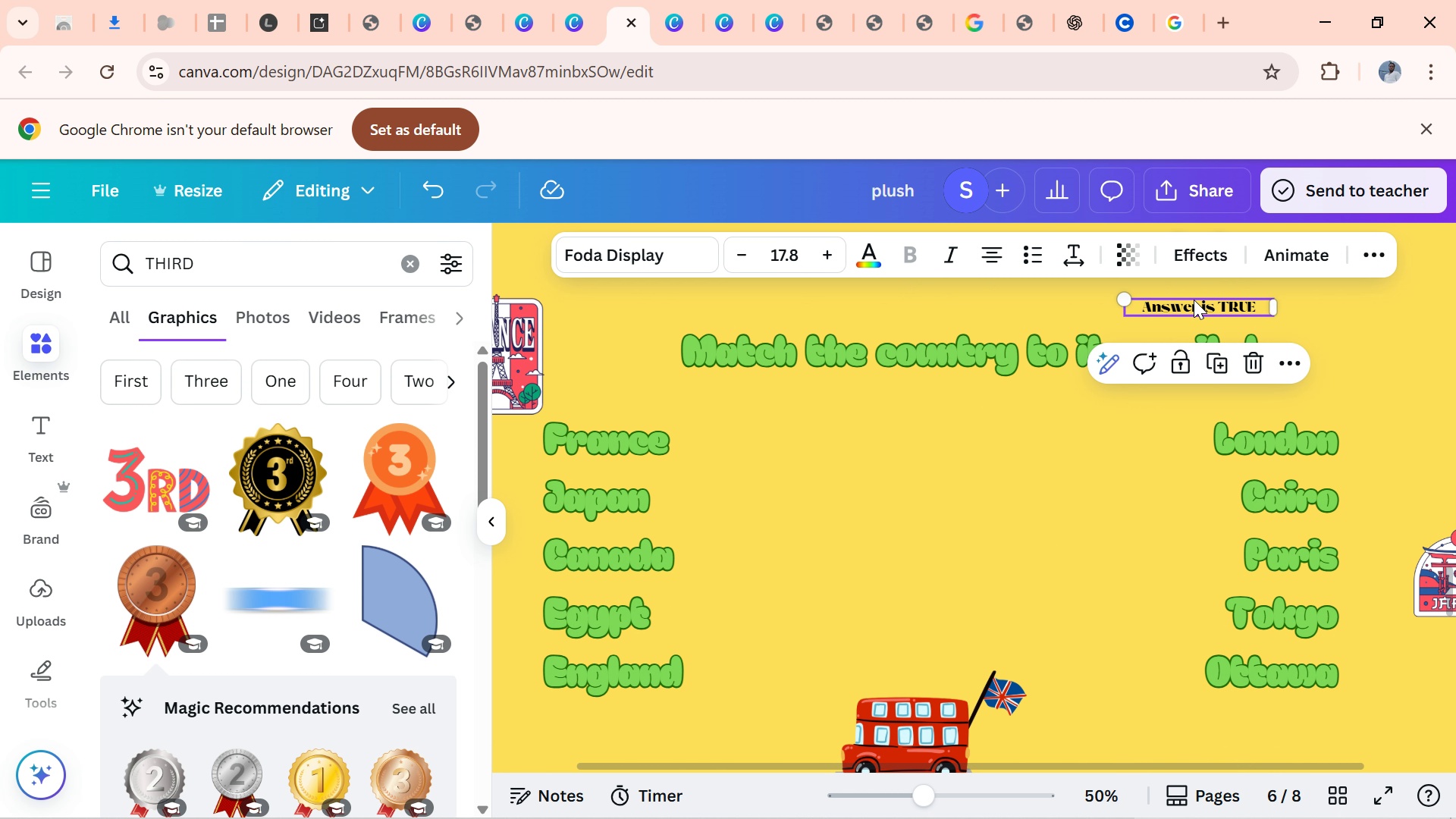 
wait(11.02)
 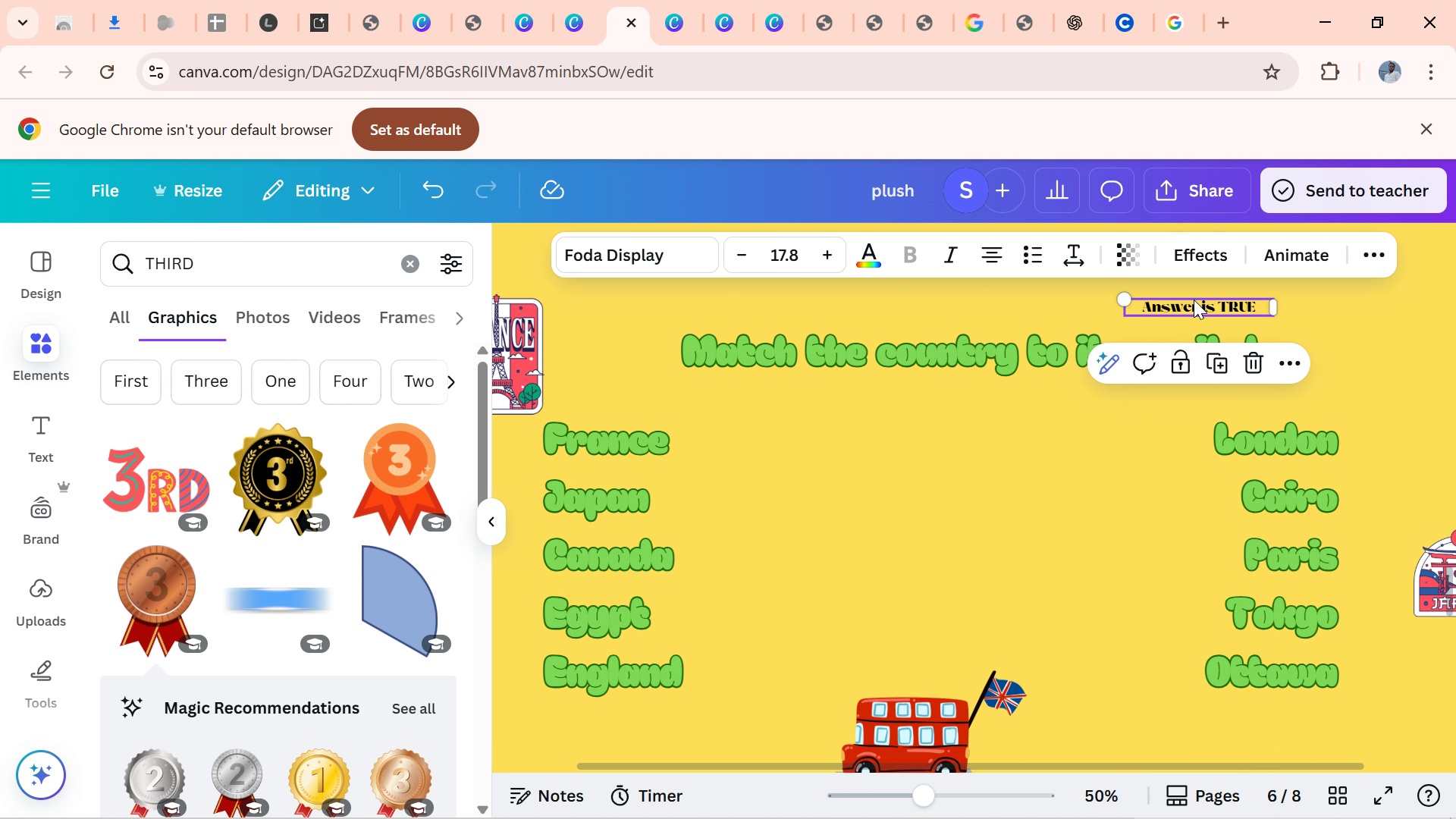 
mouse_move([1448, 579])
 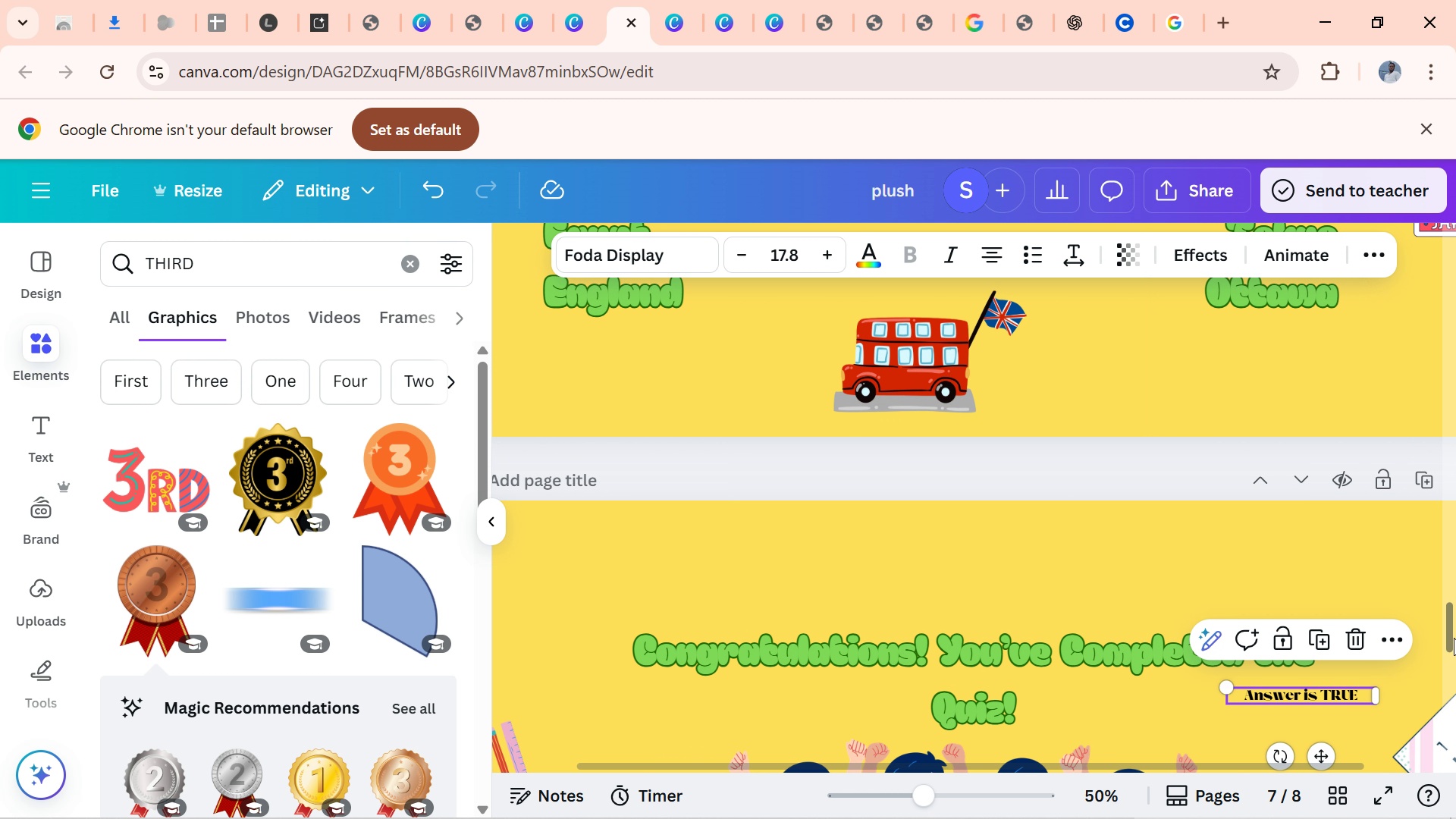 
wait(6.46)
 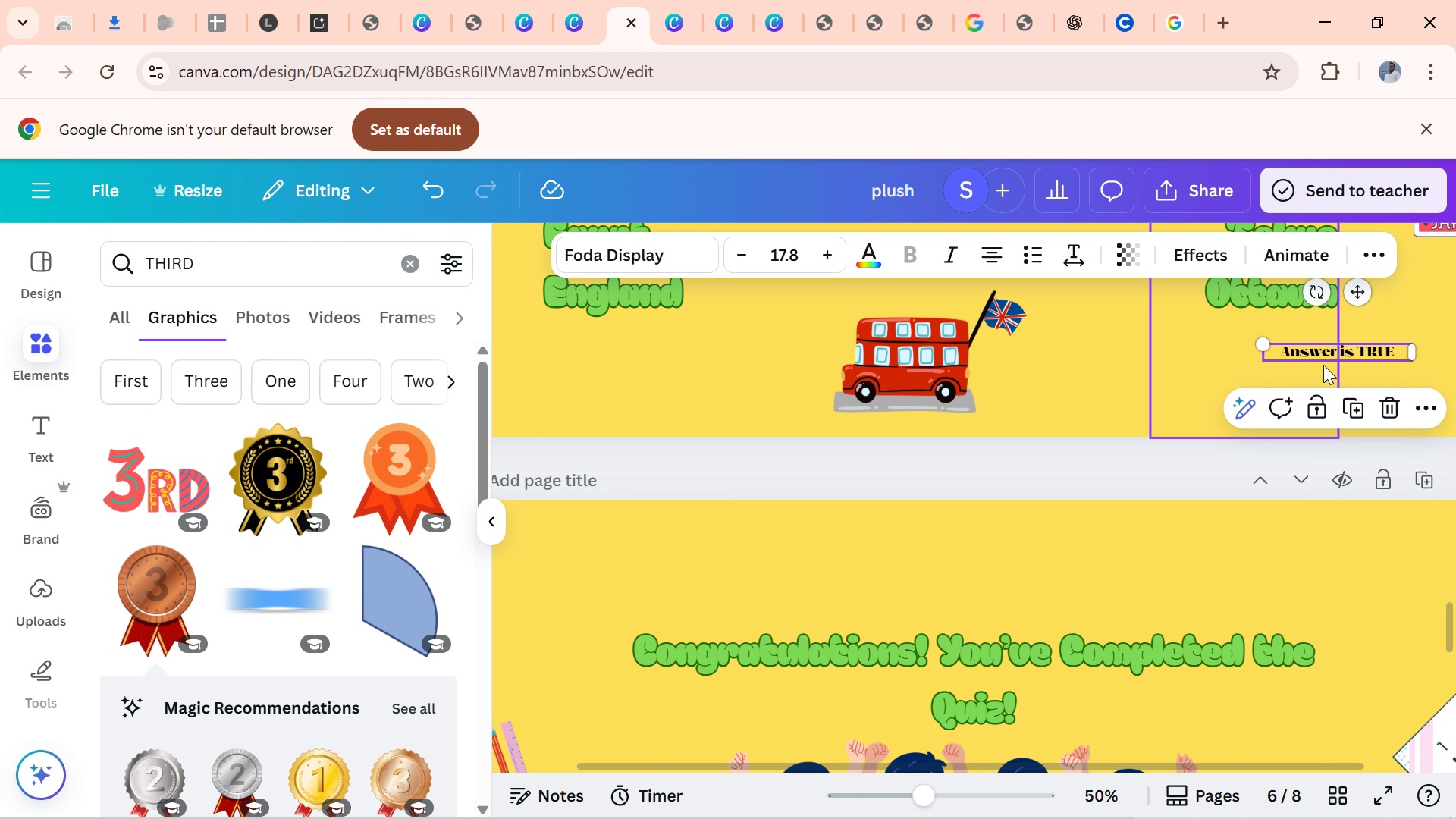 
mouse_move([1451, 673])
 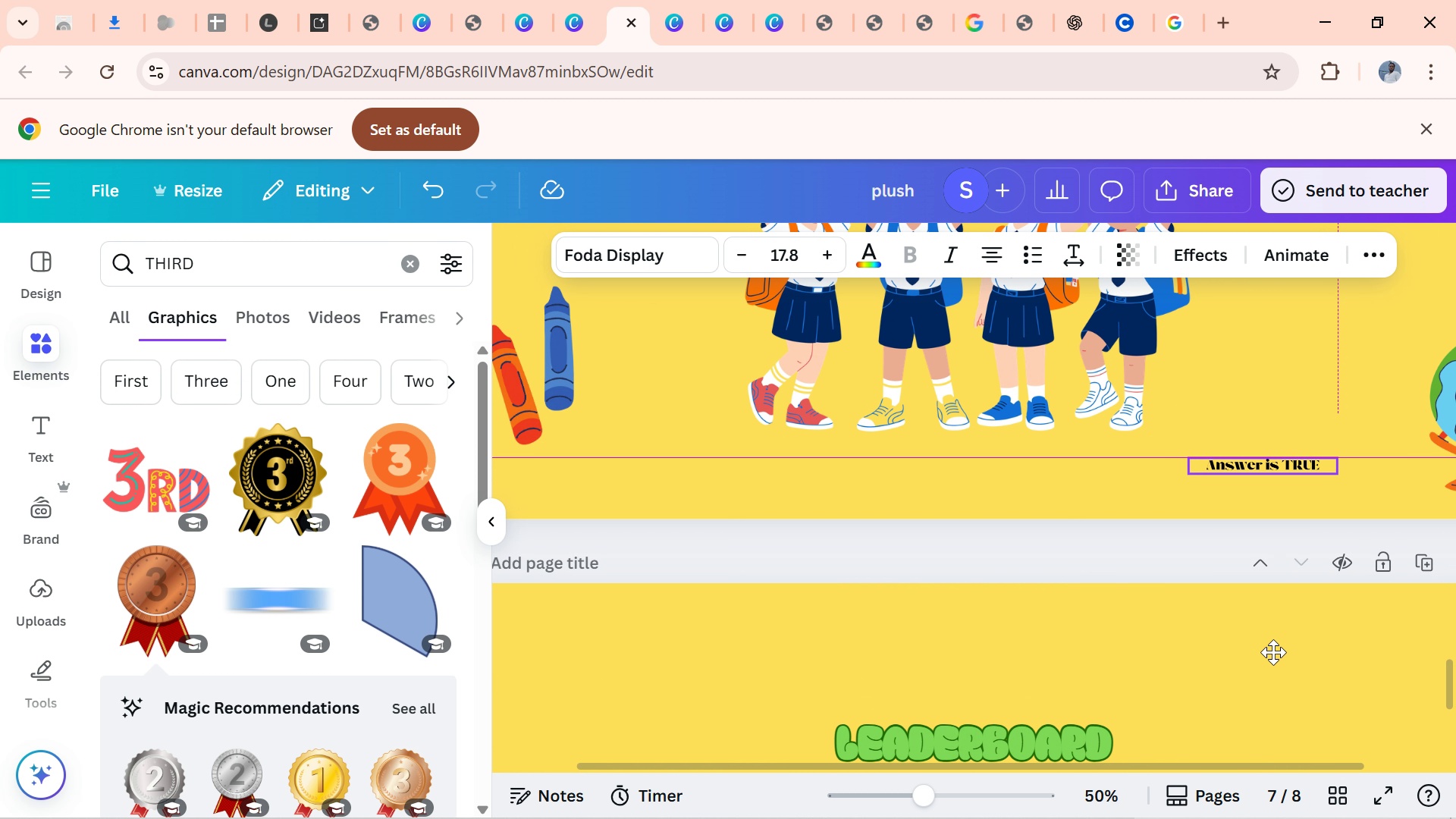 
wait(12.26)
 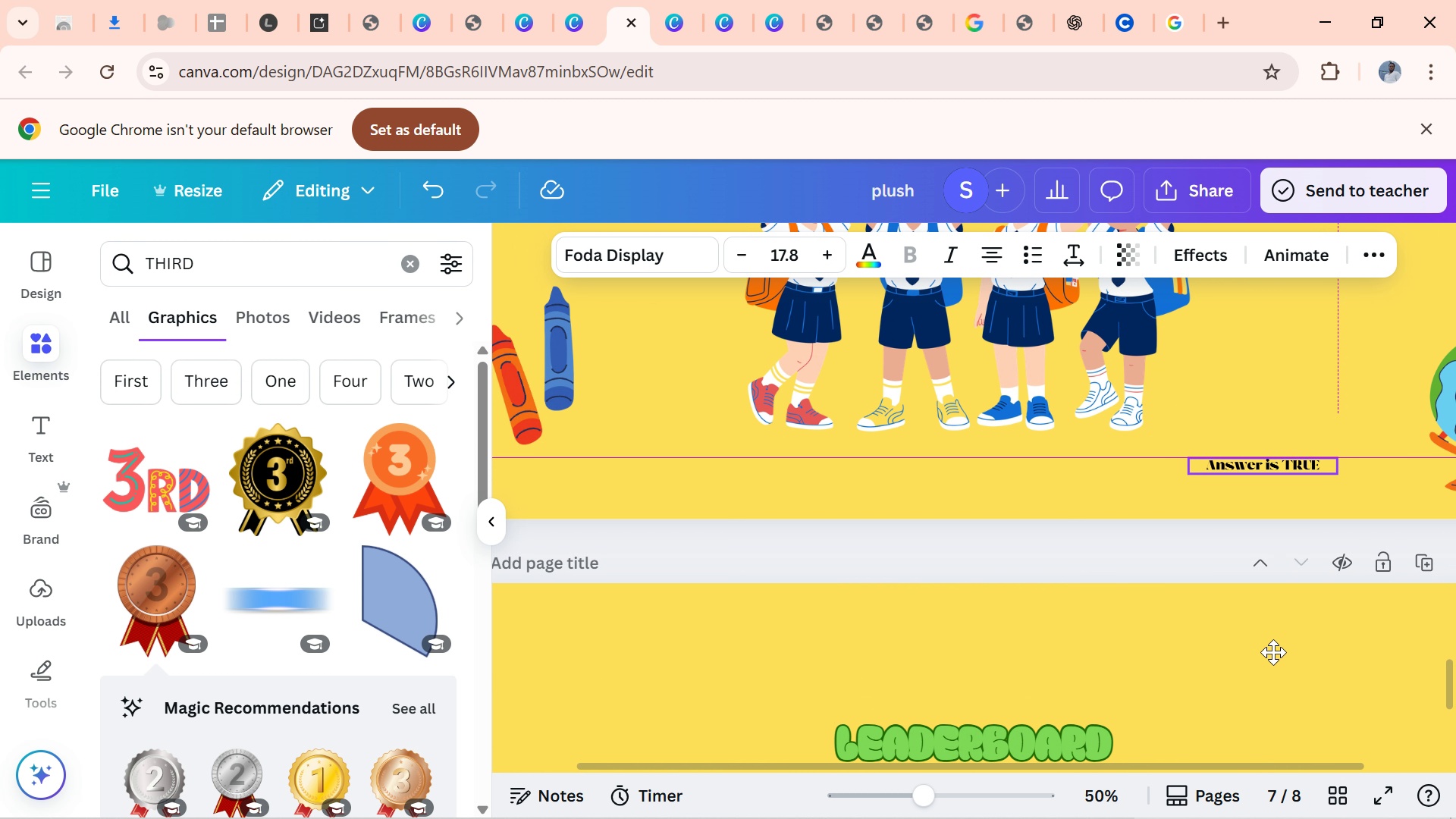 
left_click([1375, 306])
 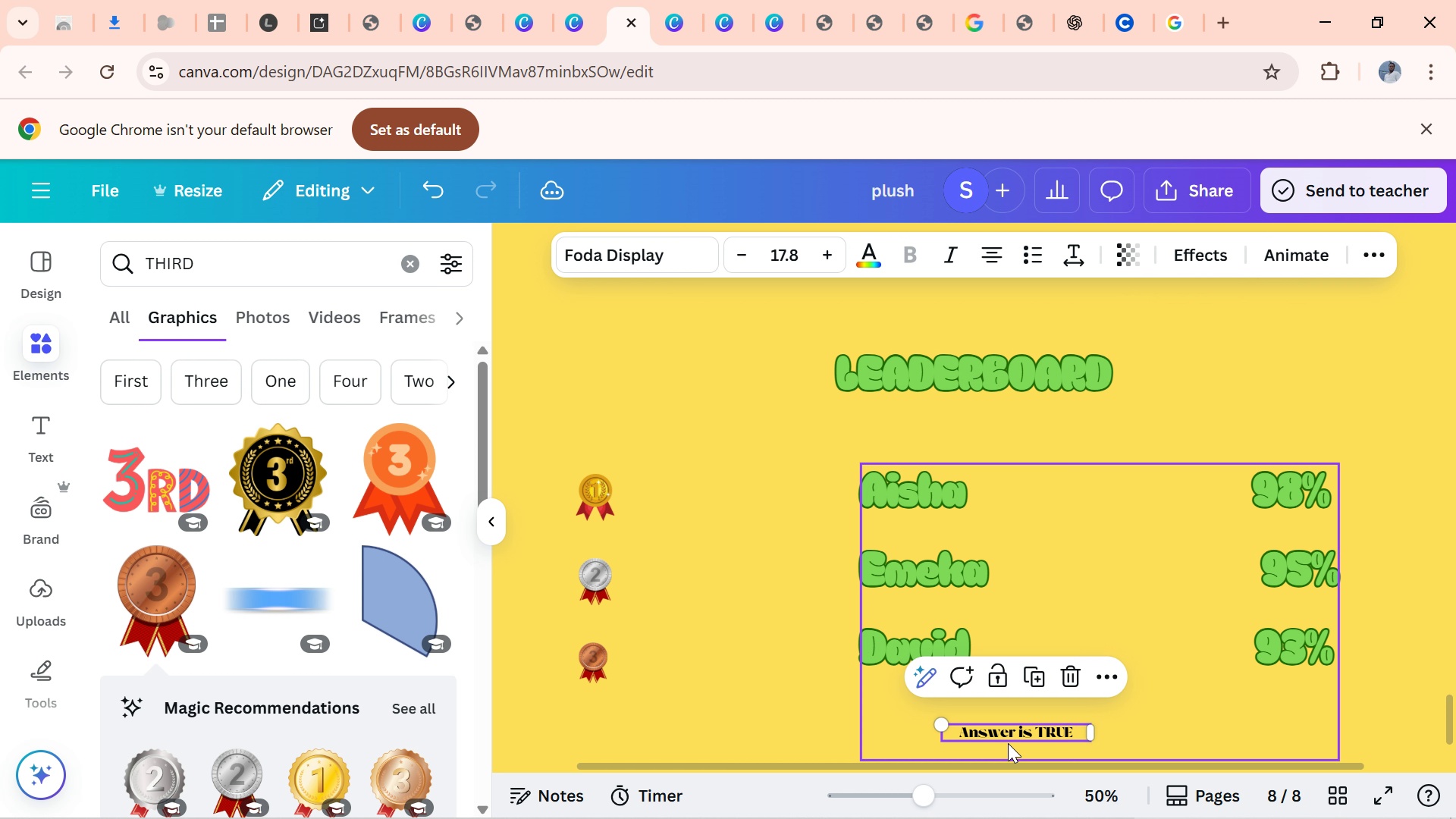 
double_click([1009, 727])
 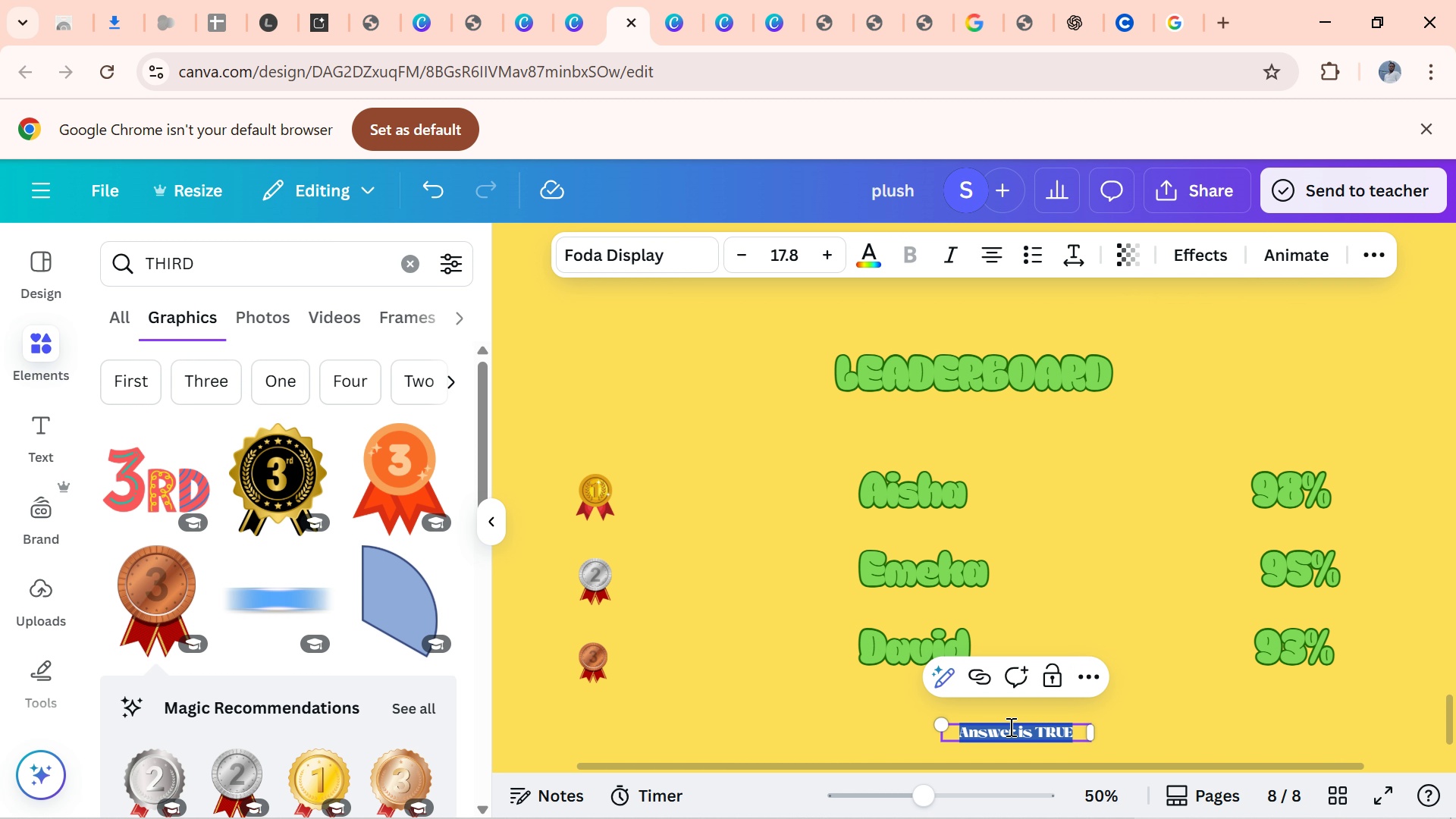 
key(Control+V)
 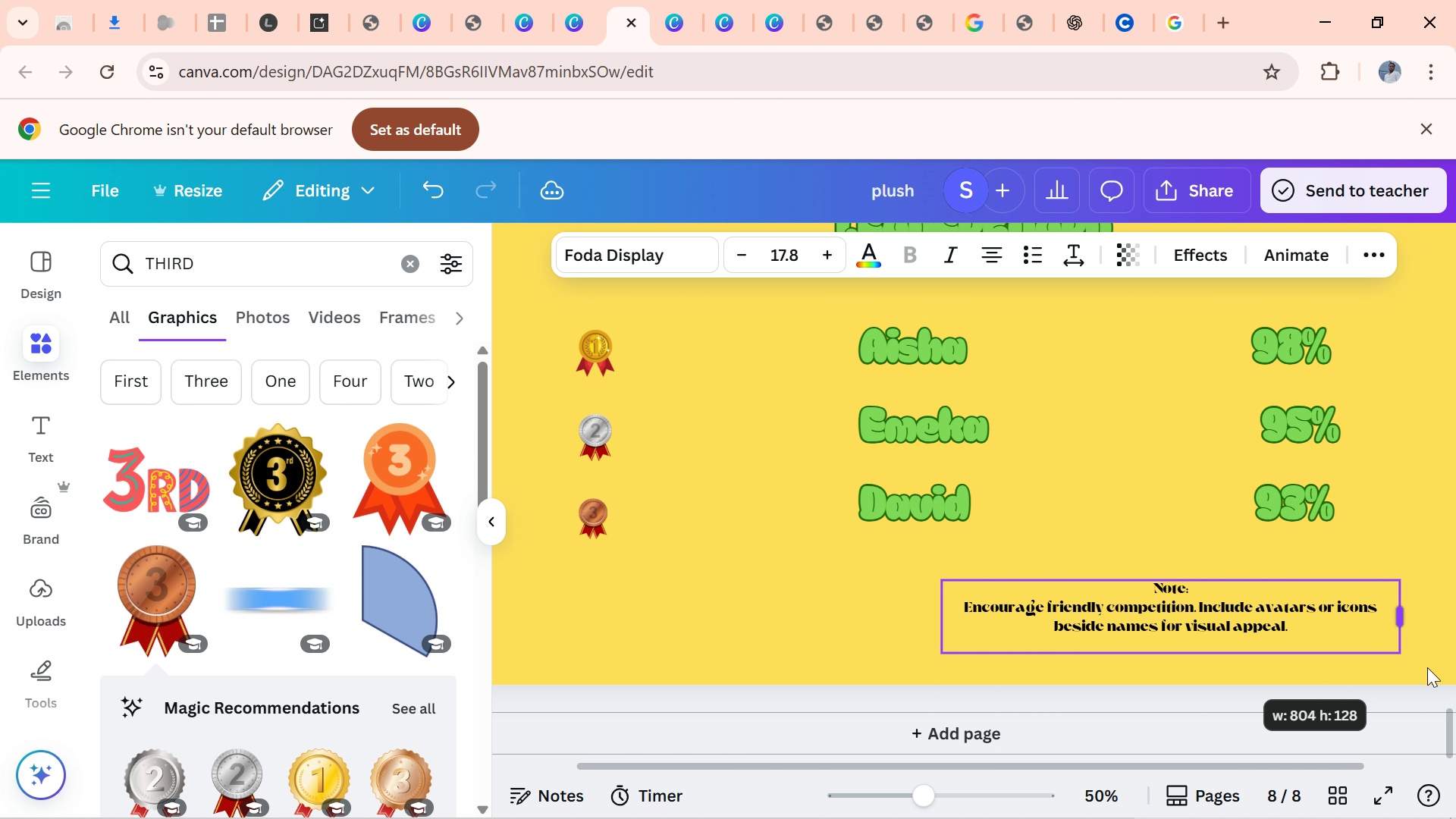 
wait(11.55)
 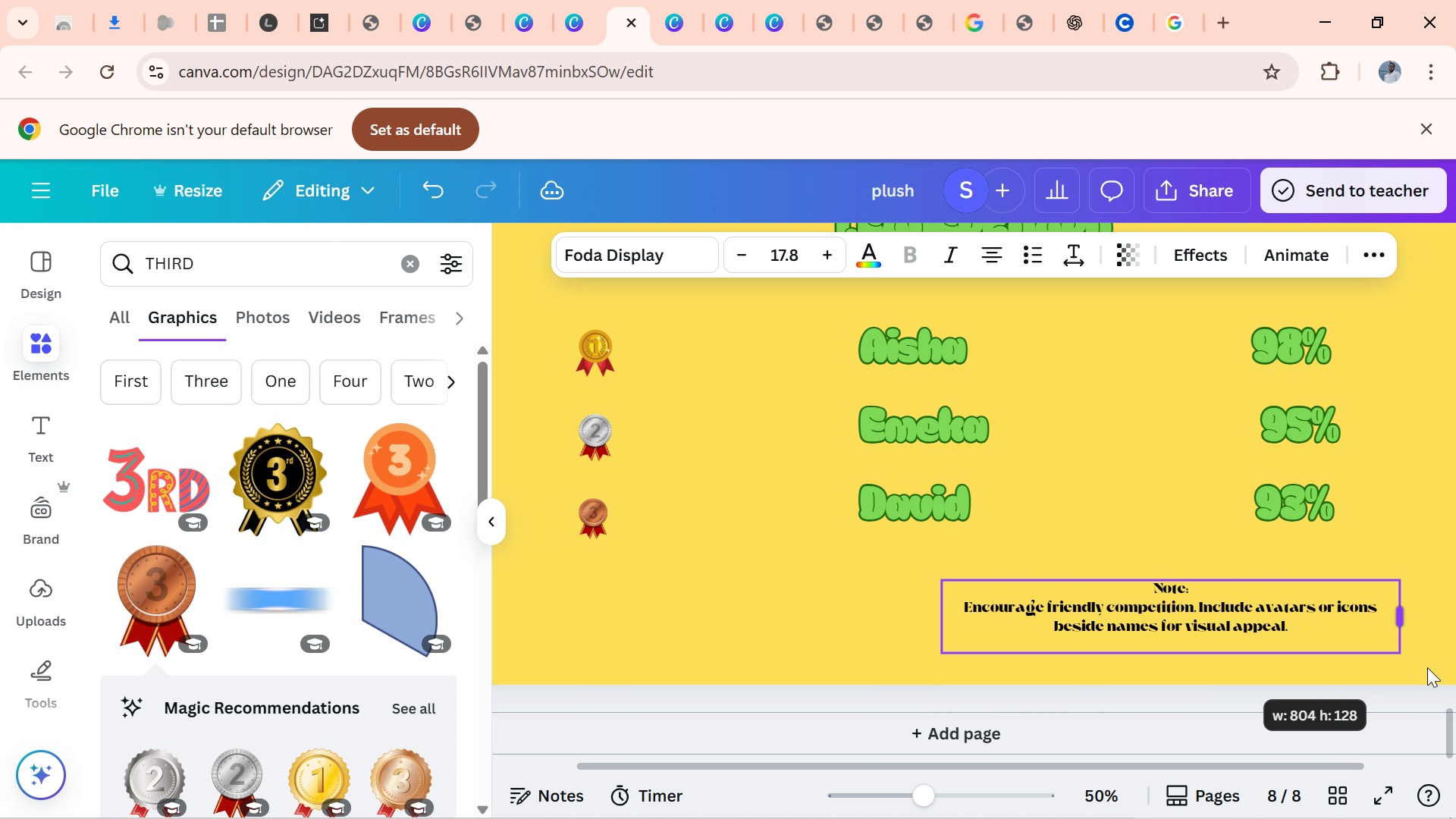 
left_click([982, 260])
 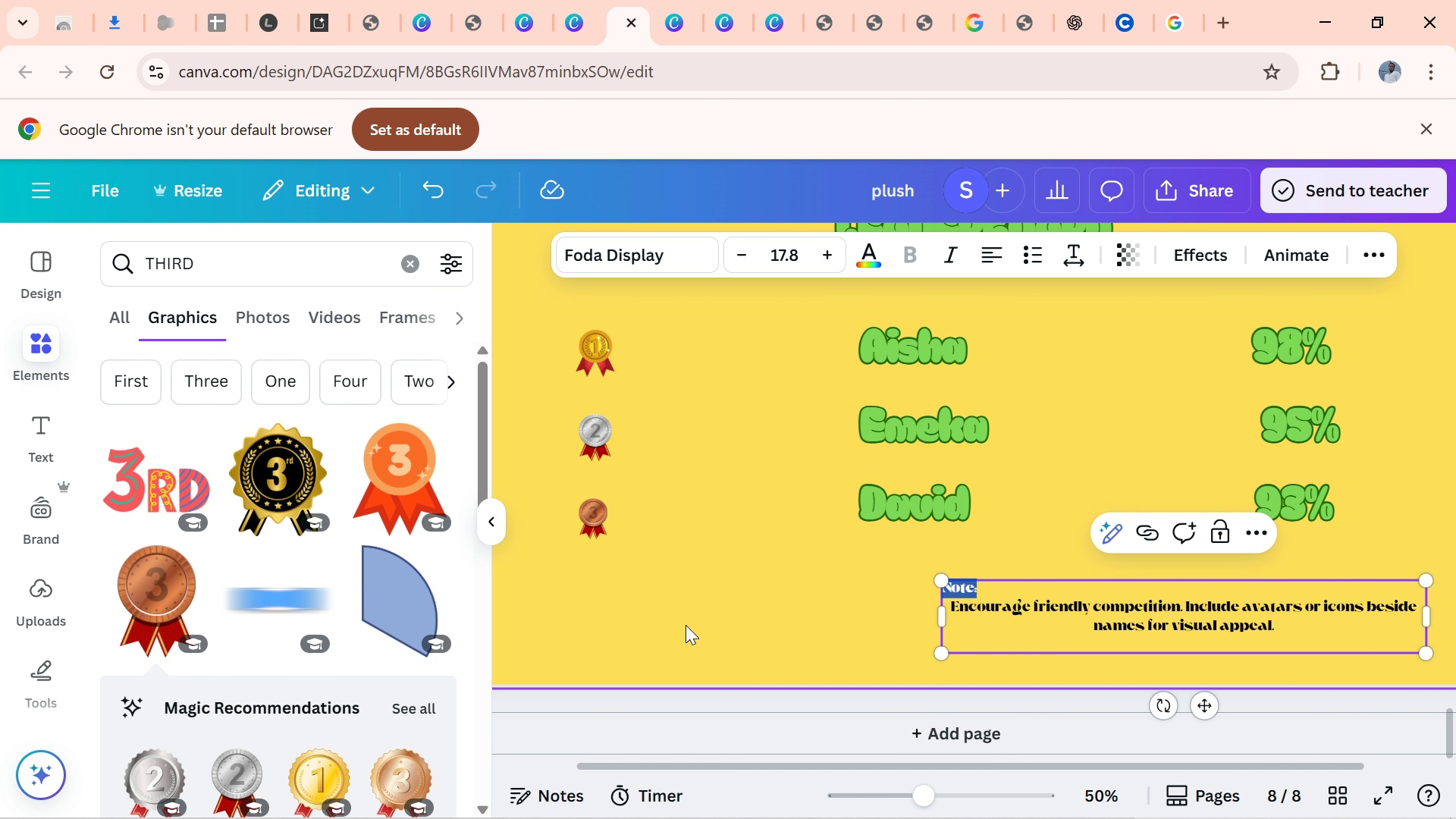 
left_click([686, 595])
 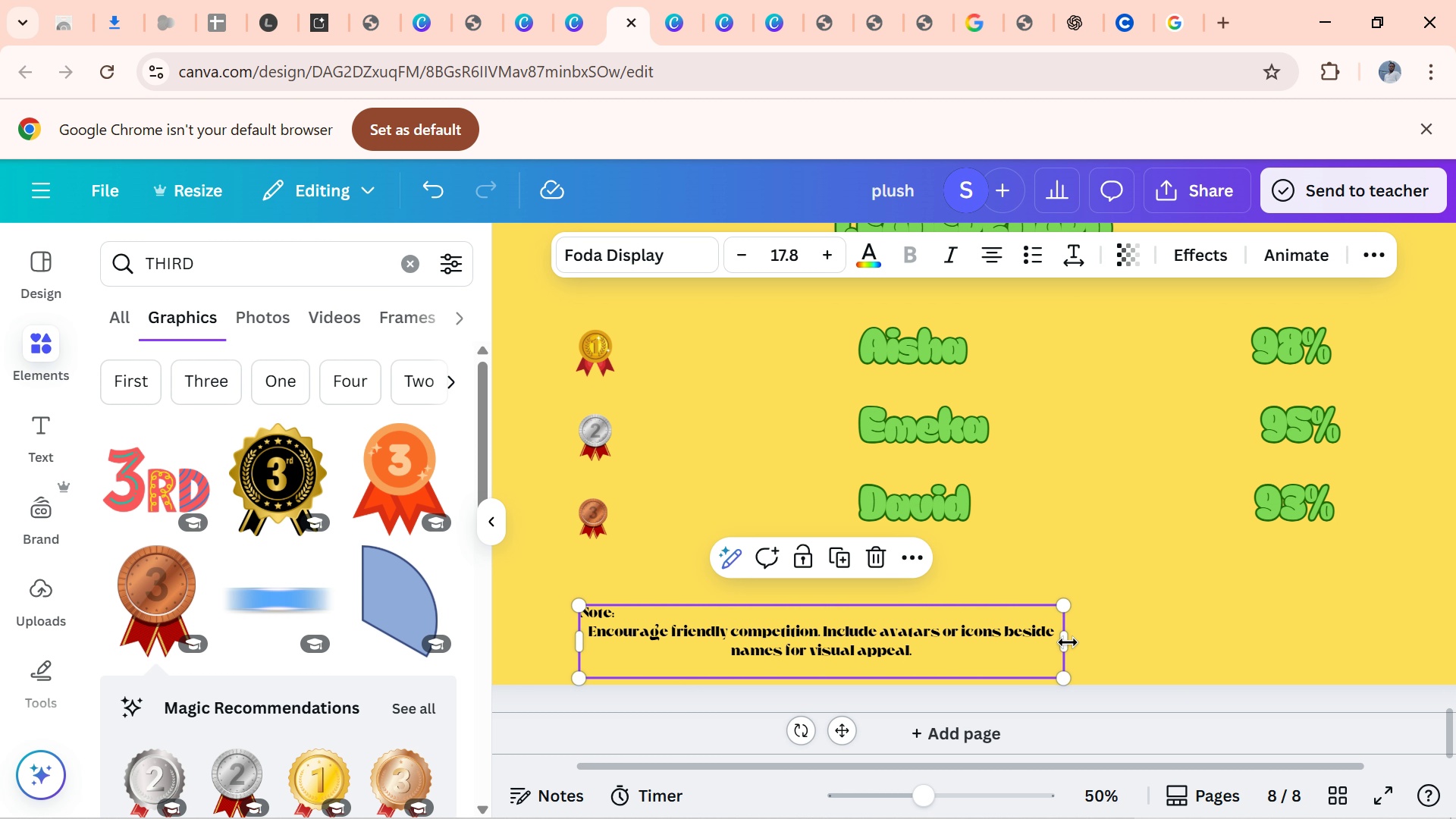 
wait(8.83)
 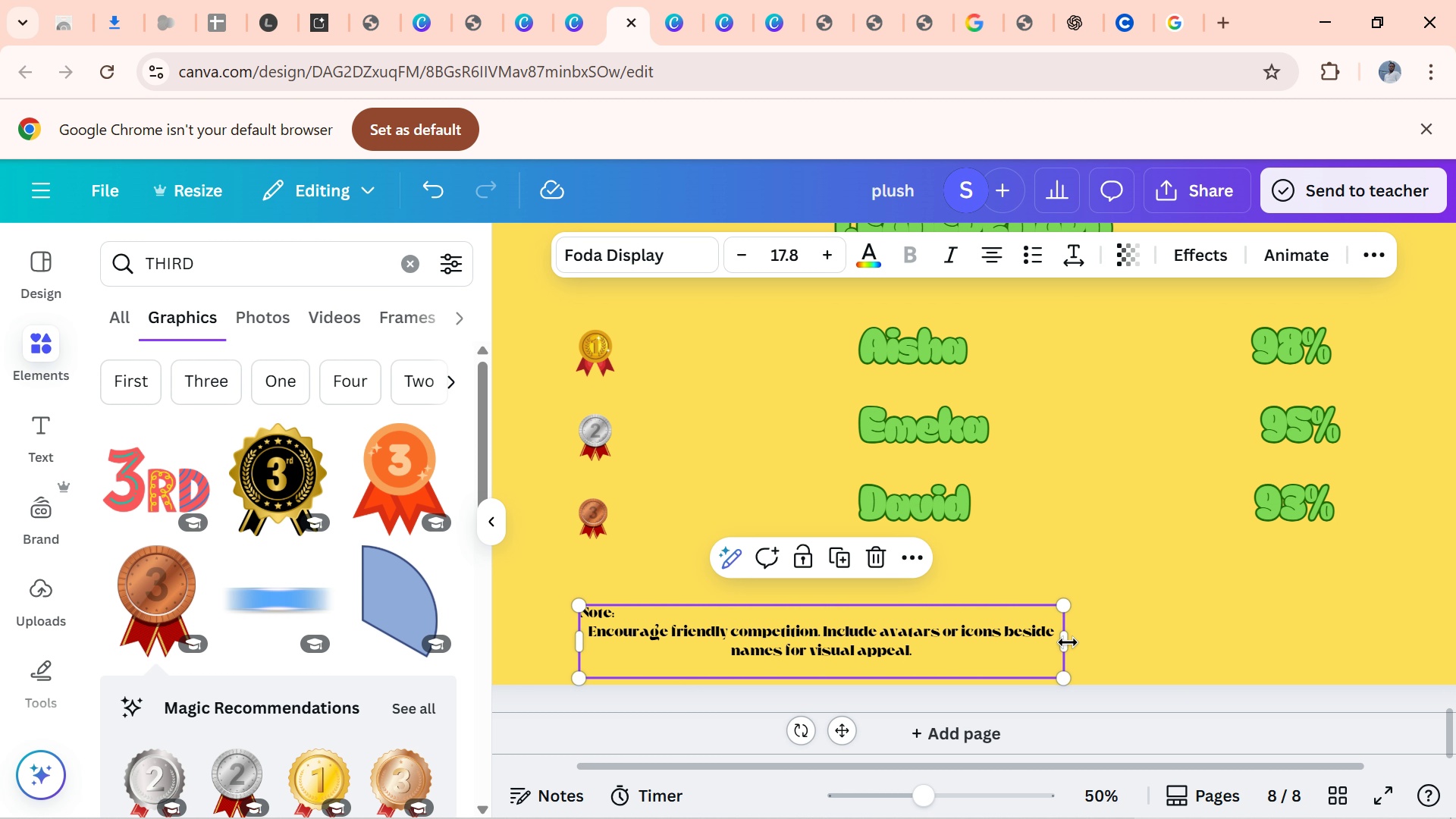 
left_click([1138, 687])
 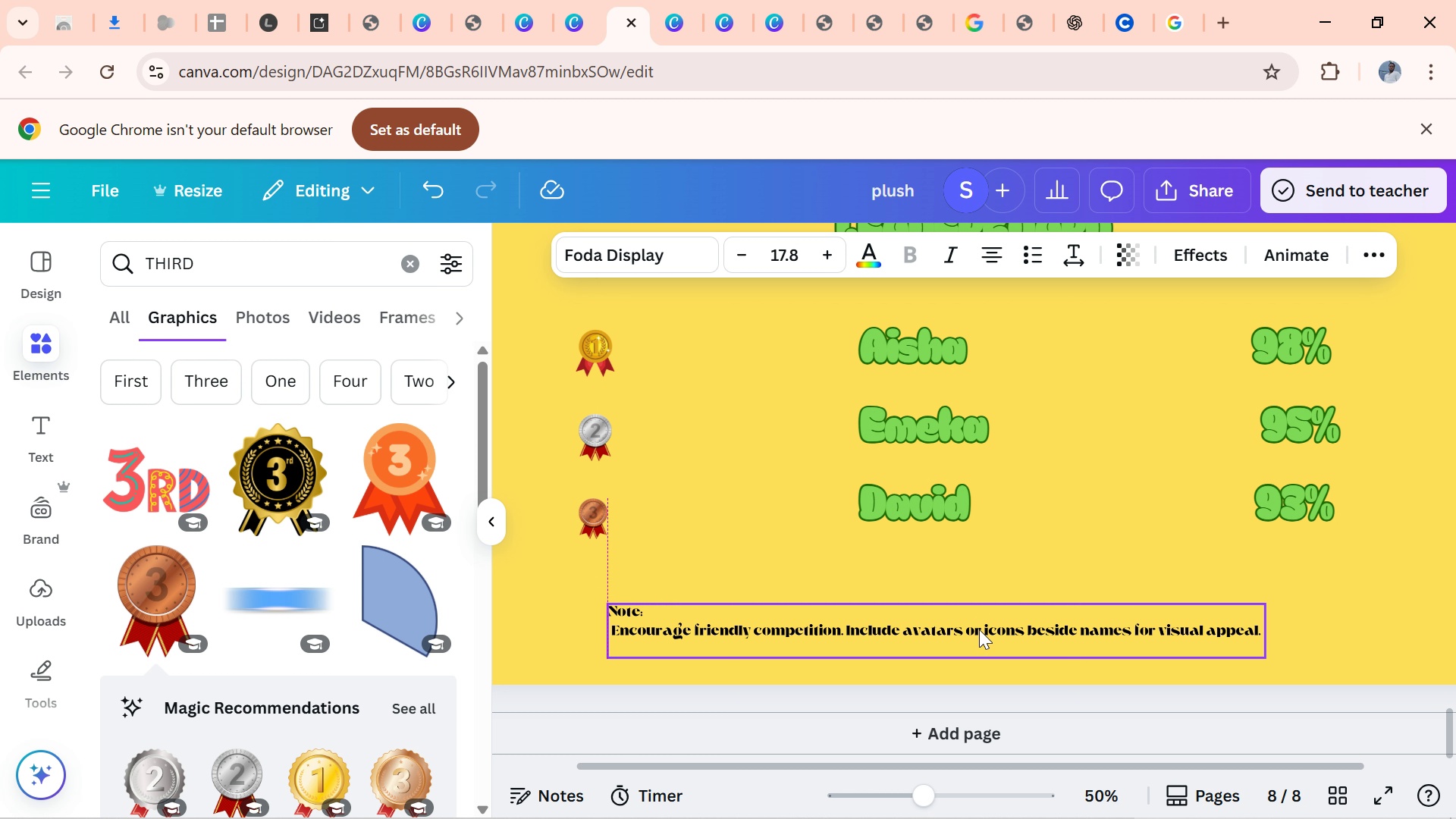 
wait(5.46)
 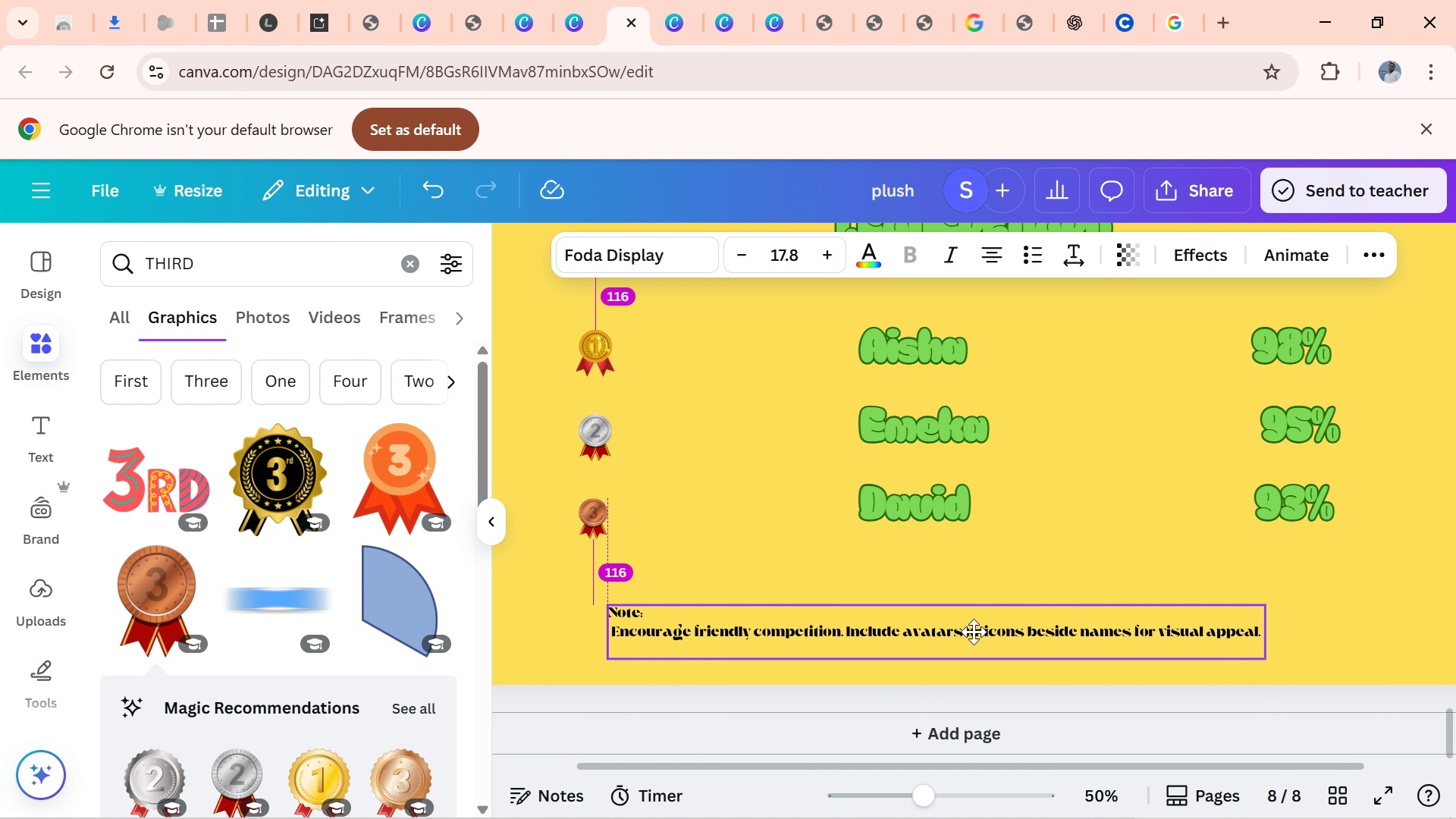 
left_click([1380, 642])
 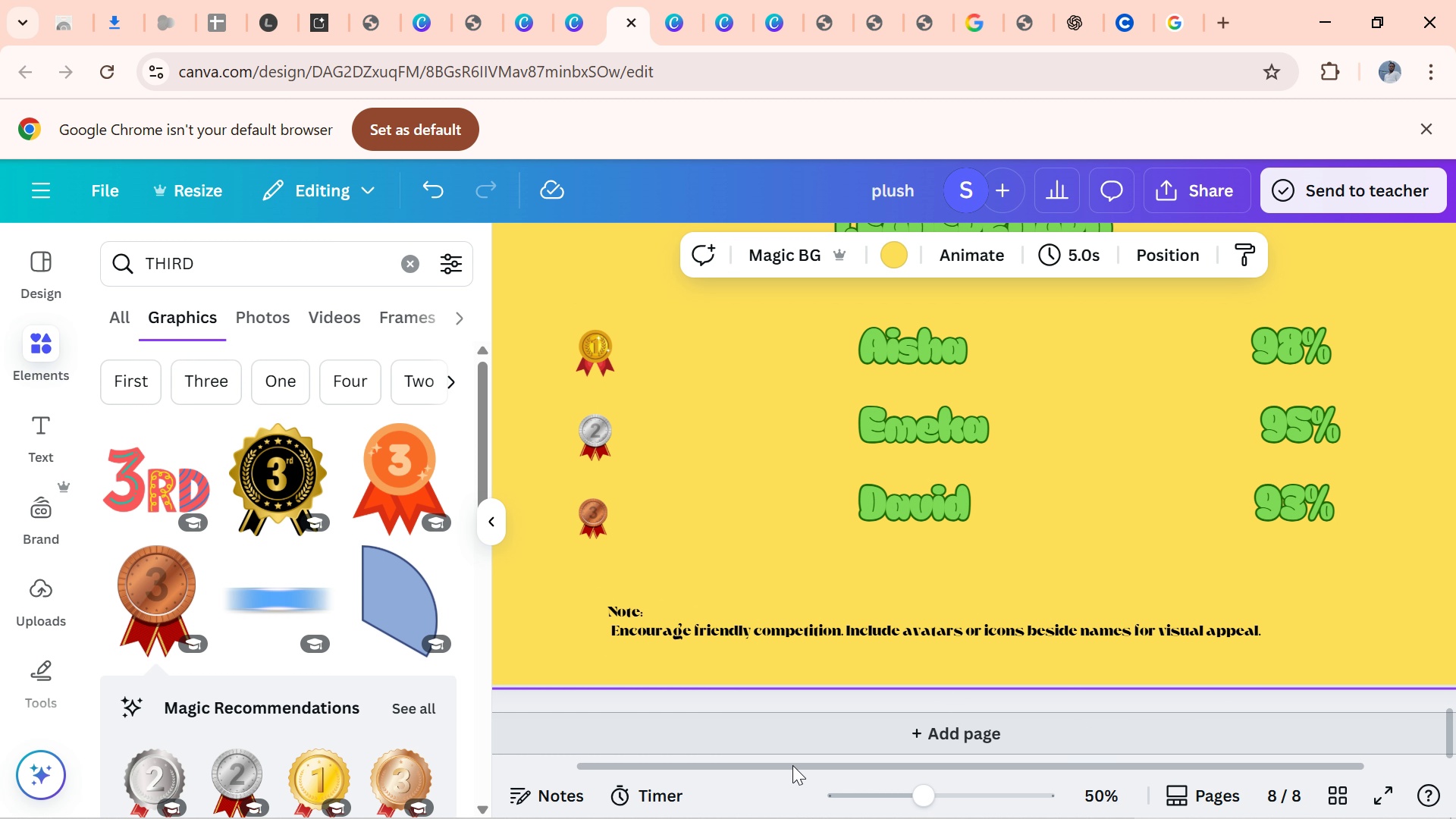 
wait(10.34)
 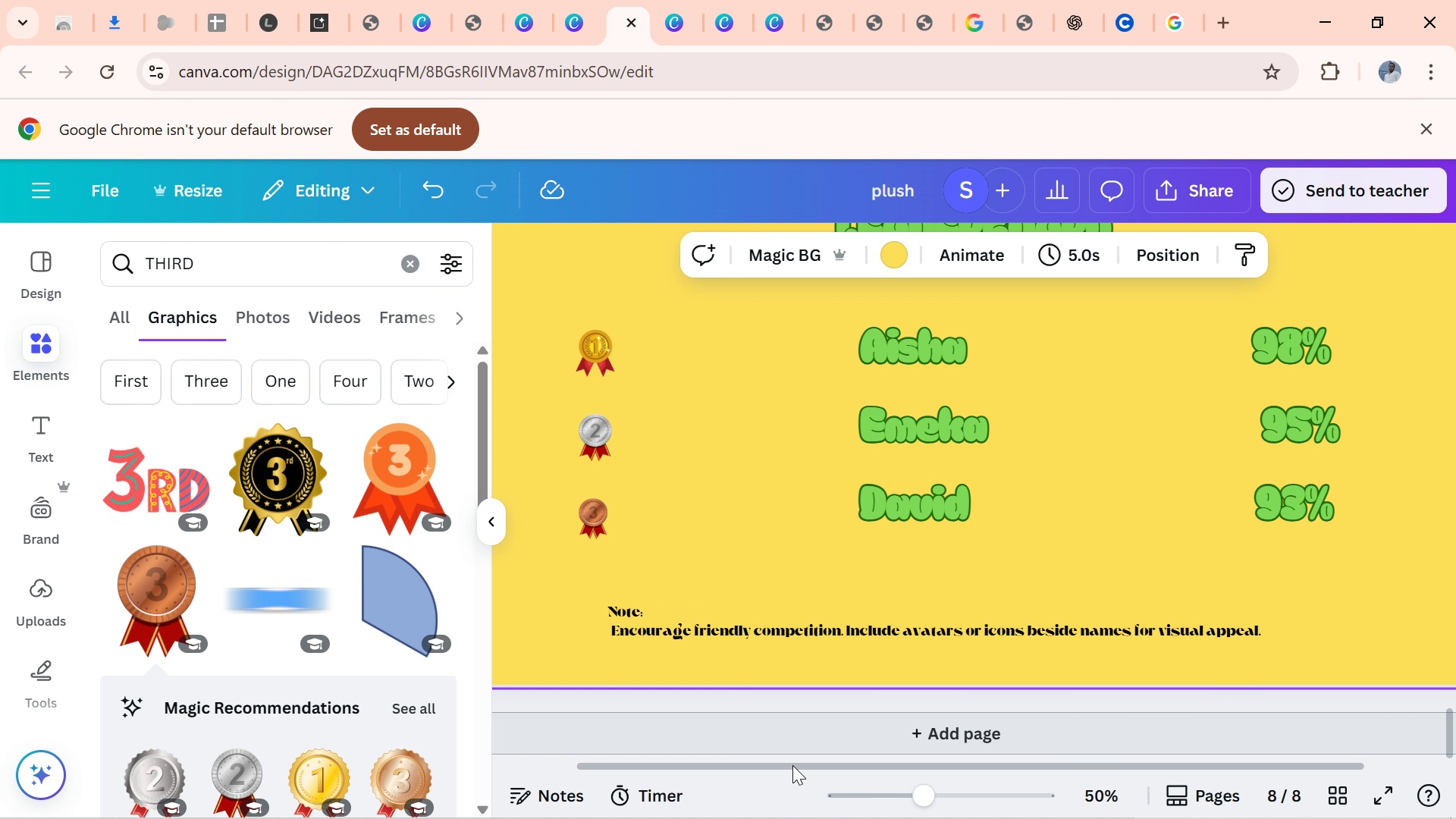 
left_click([707, 799])
 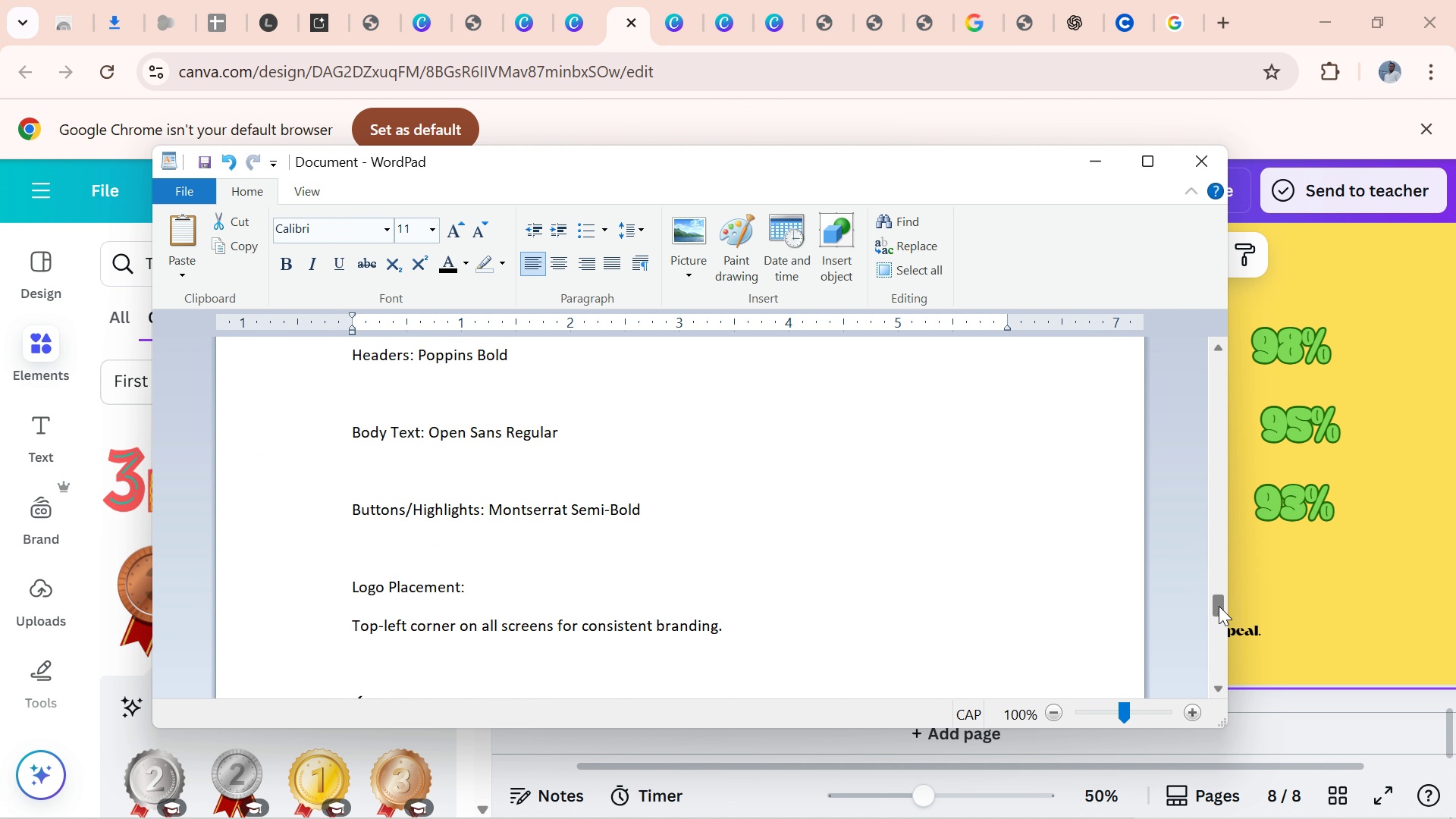 
wait(11.02)
 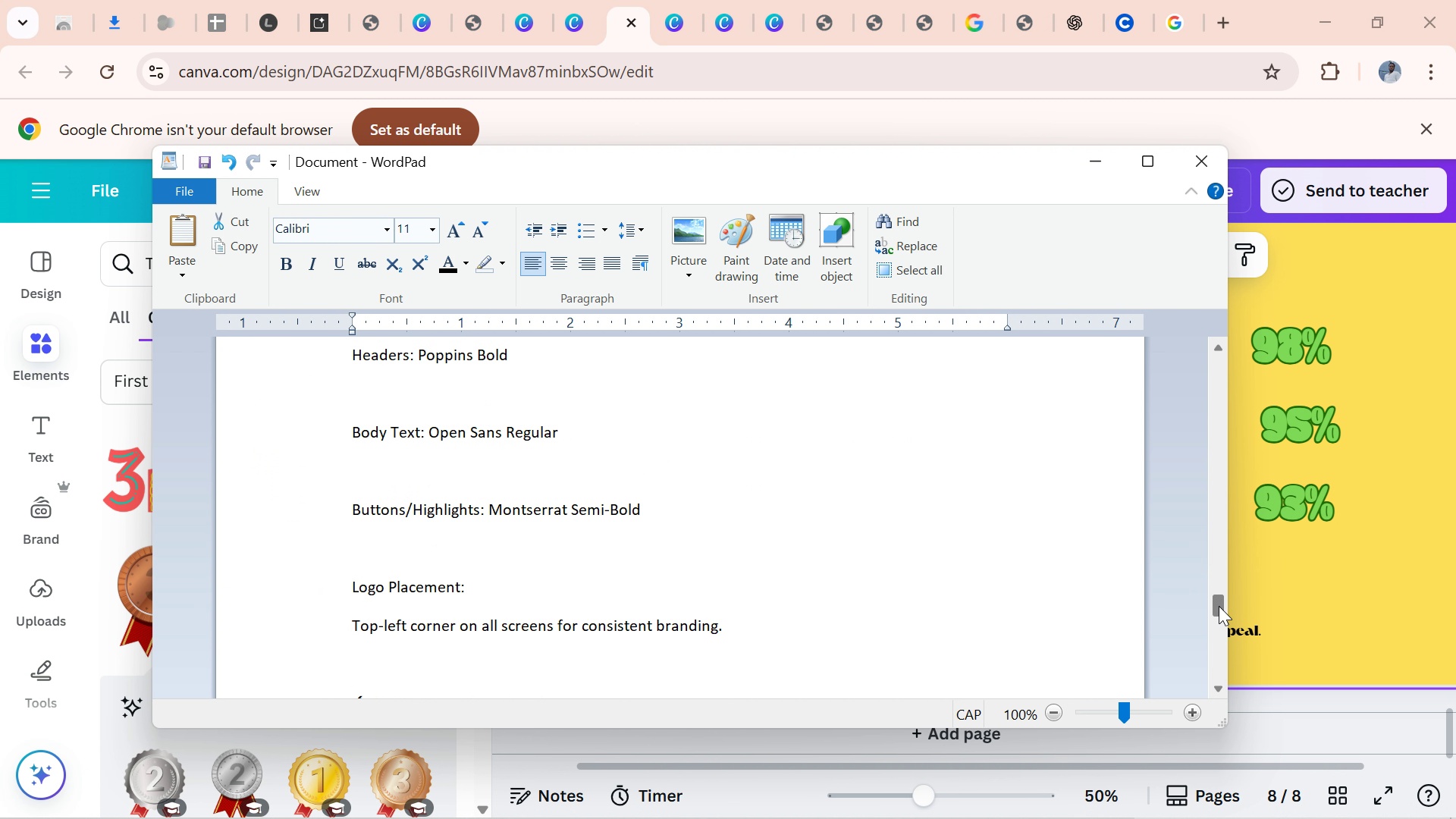 
left_click([1404, 636])
 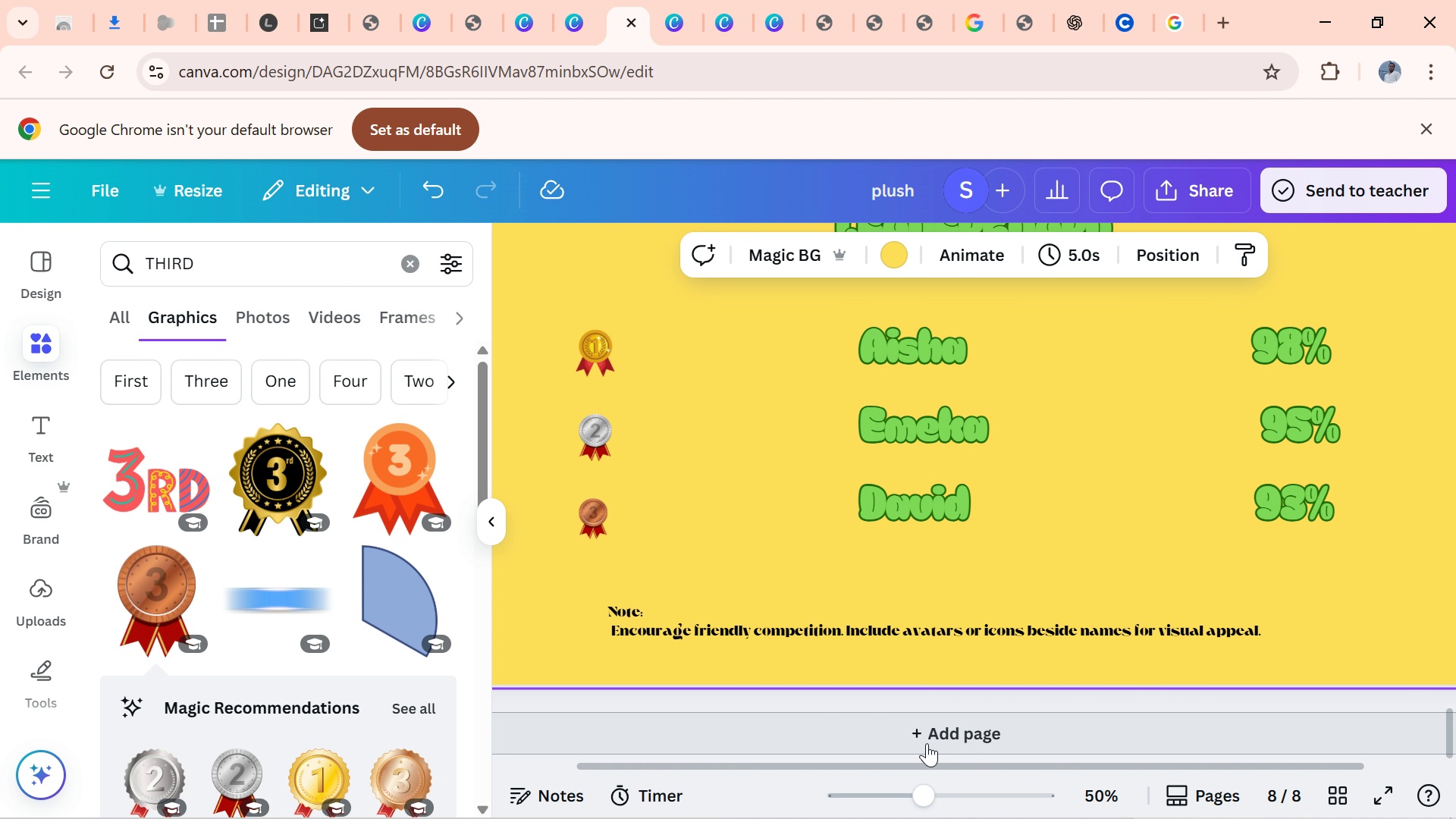 
left_click([899, 794])
 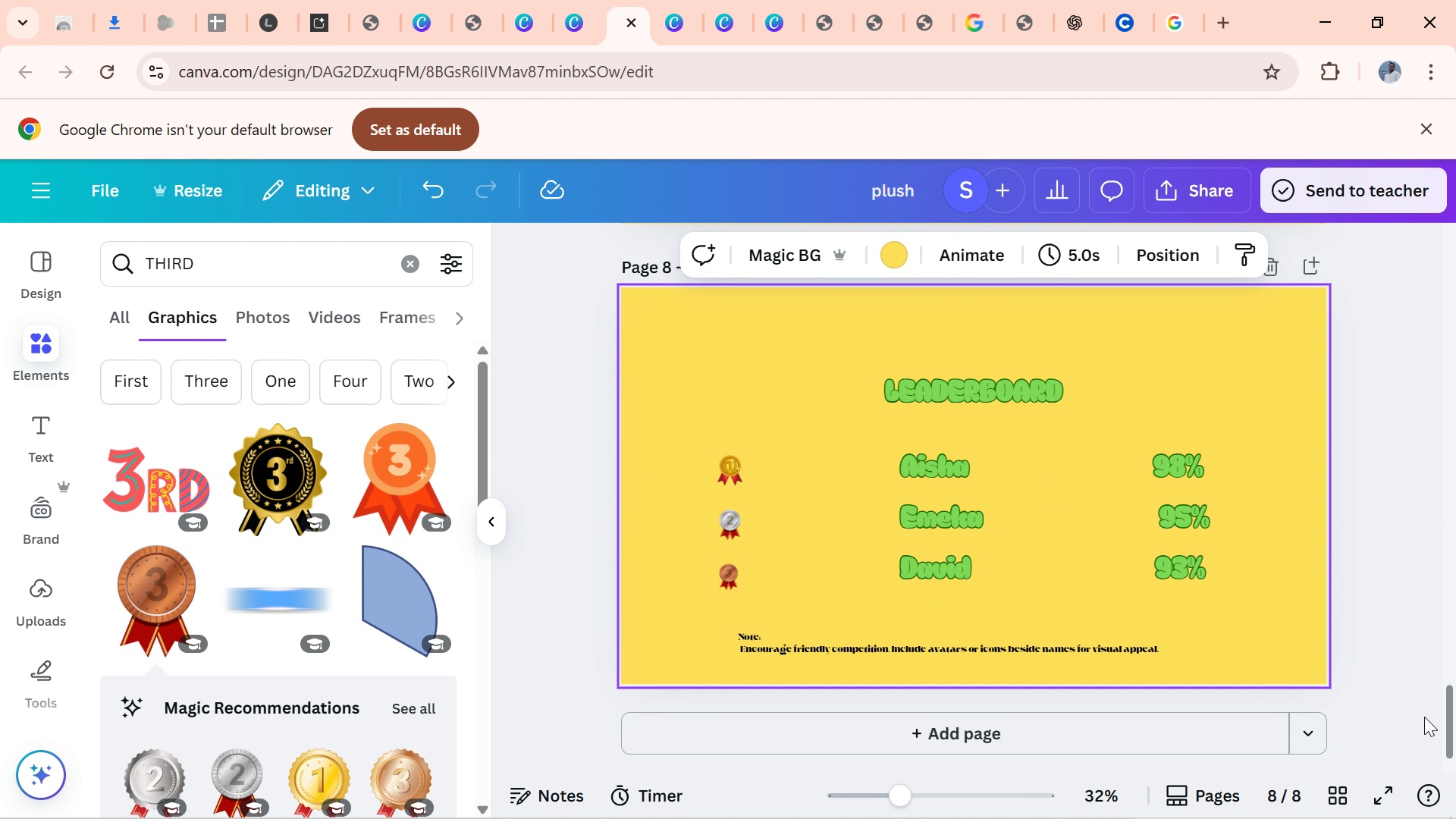 
wait(24.9)
 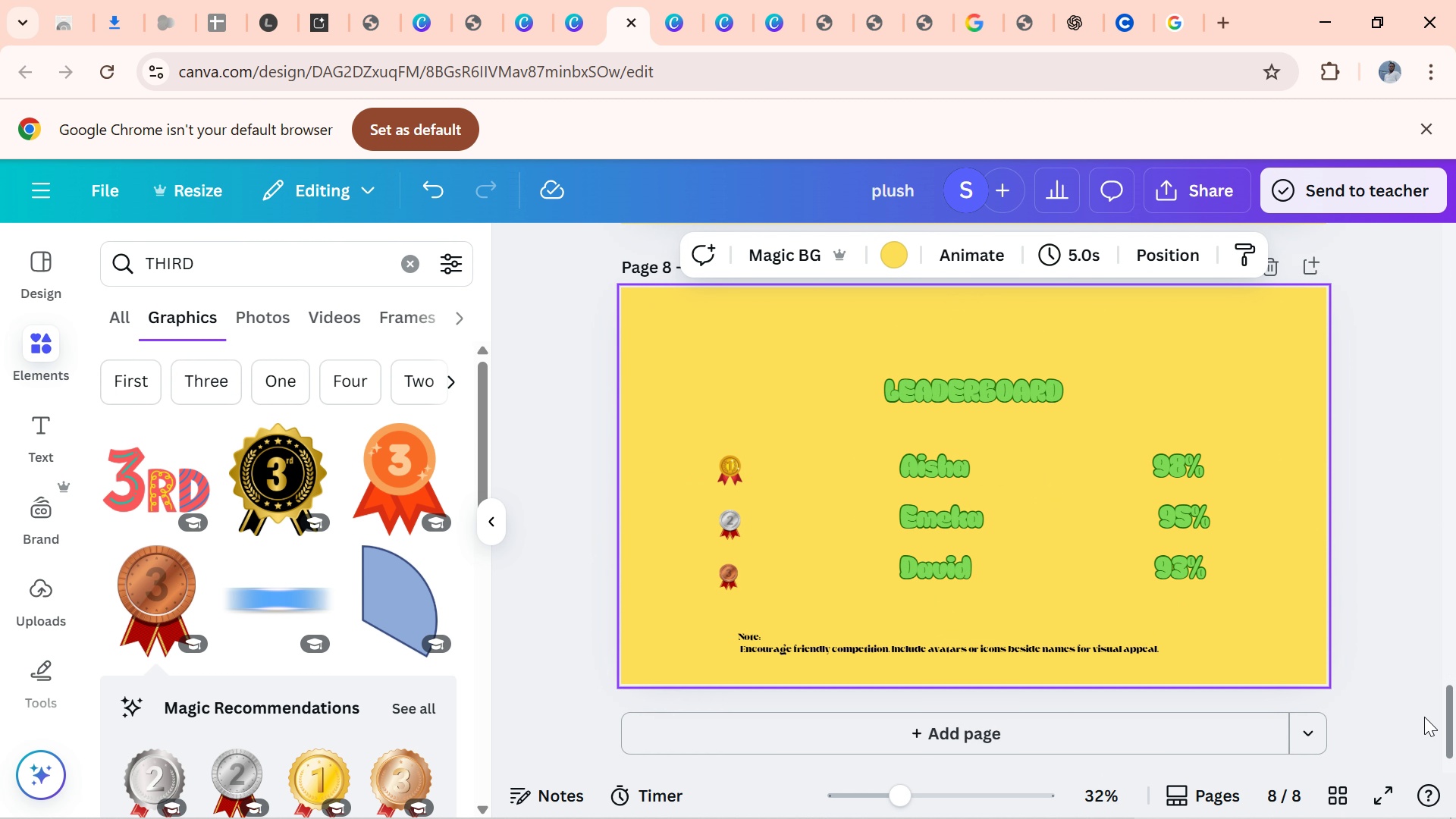 
left_click([418, 258])
 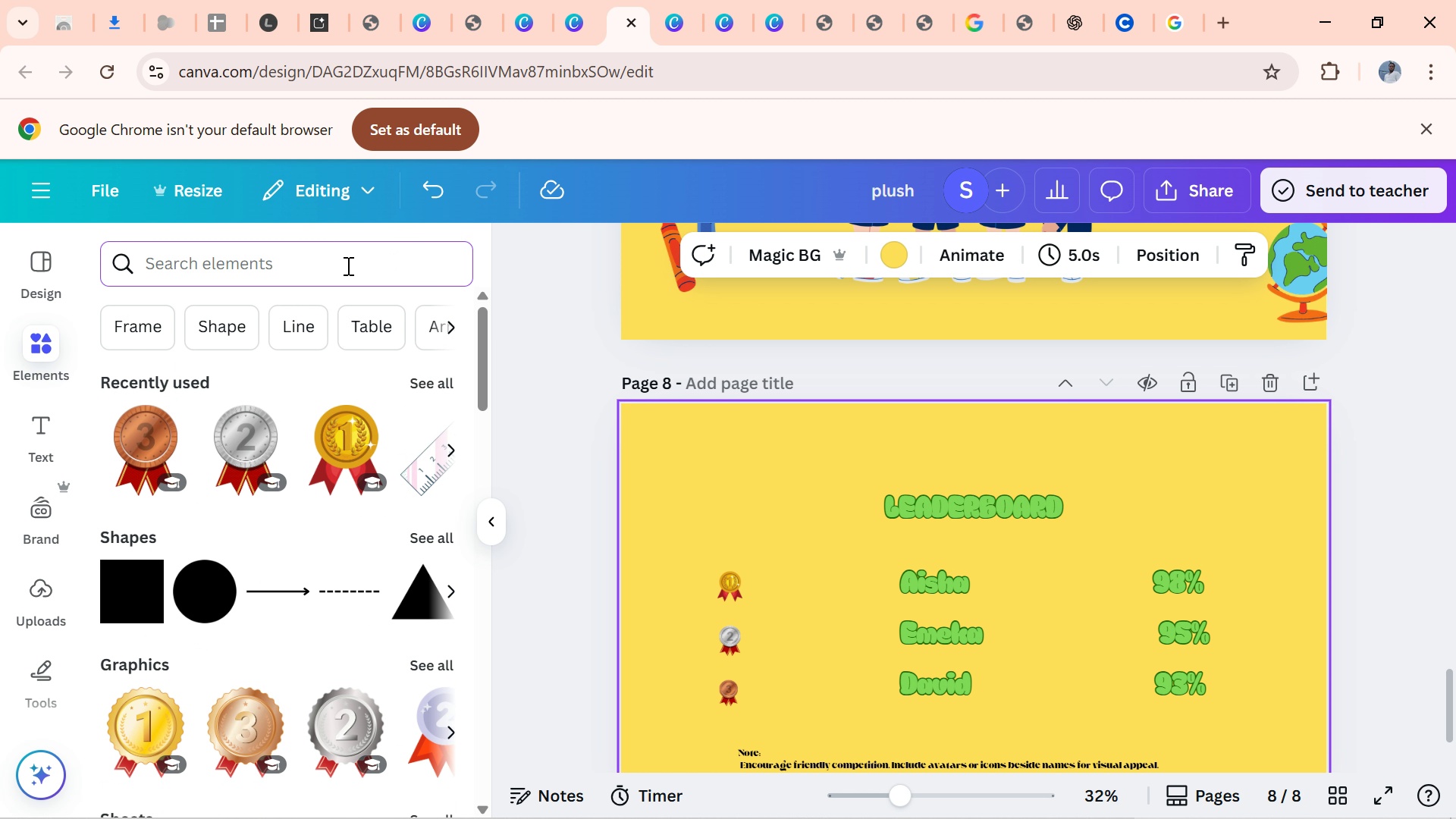 
left_click([347, 265])
 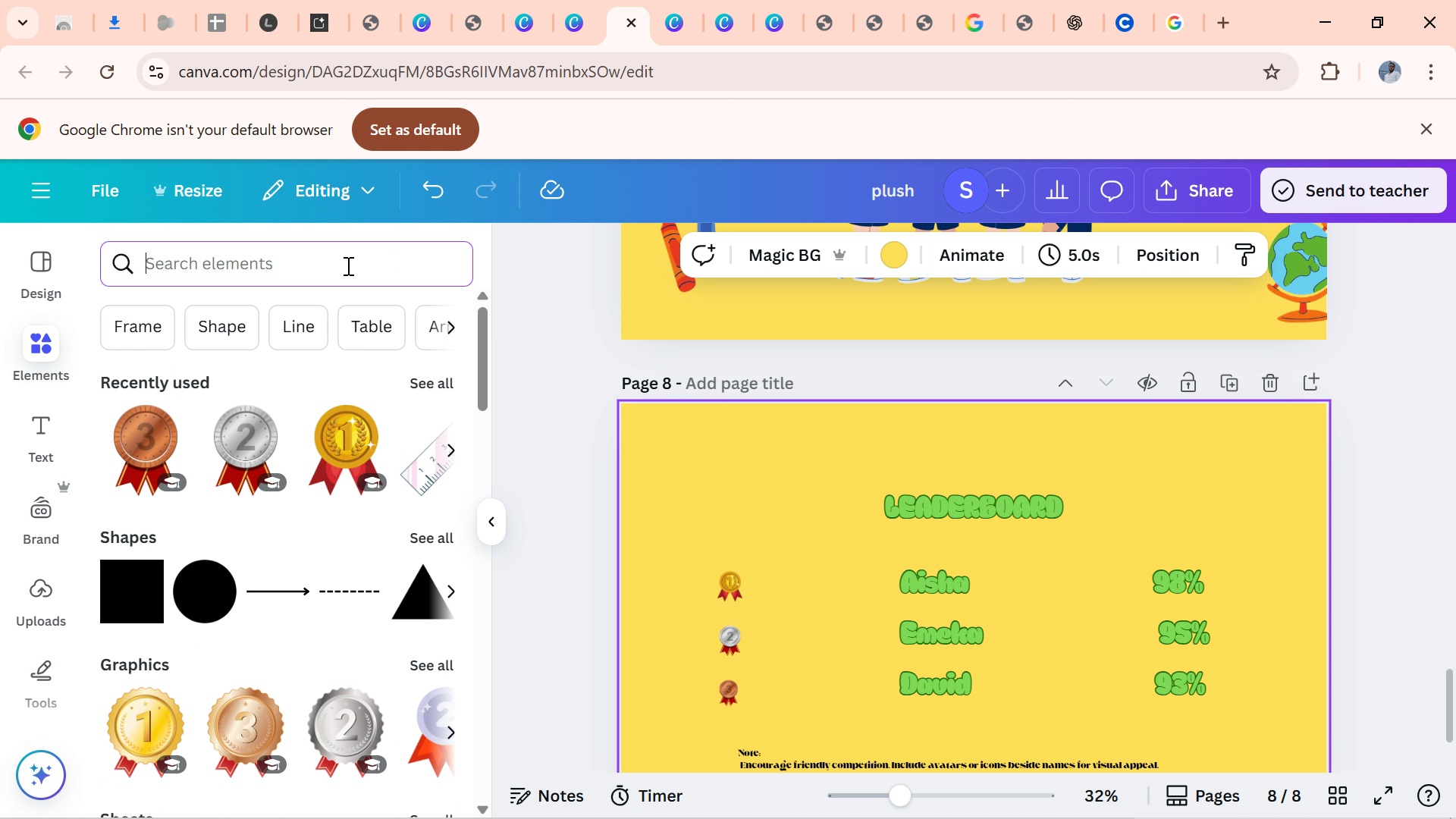 
type(CJH)
key(Backspace)
key(Backspace)
type(HAMPIO)
 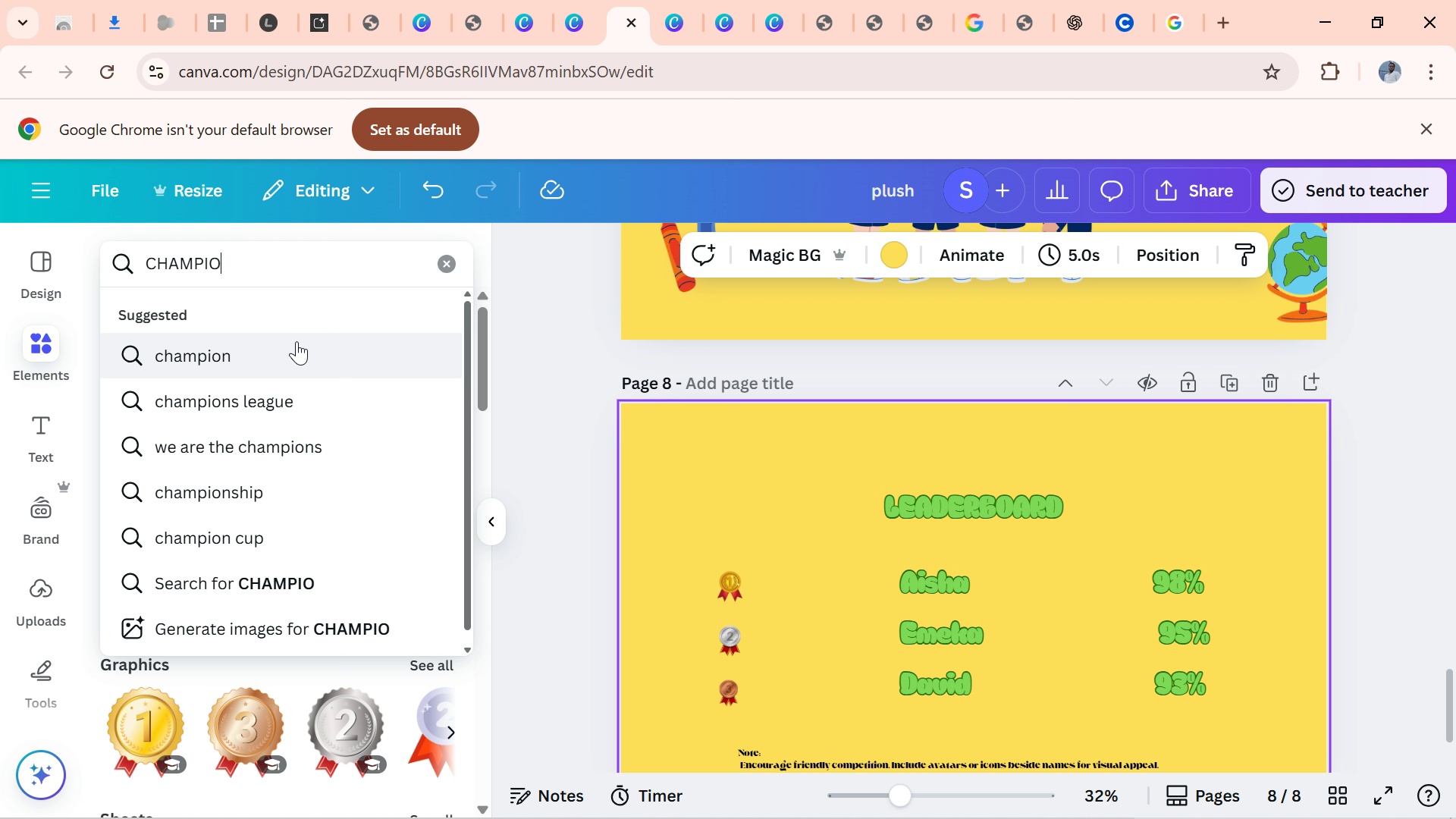 
left_click([297, 341])